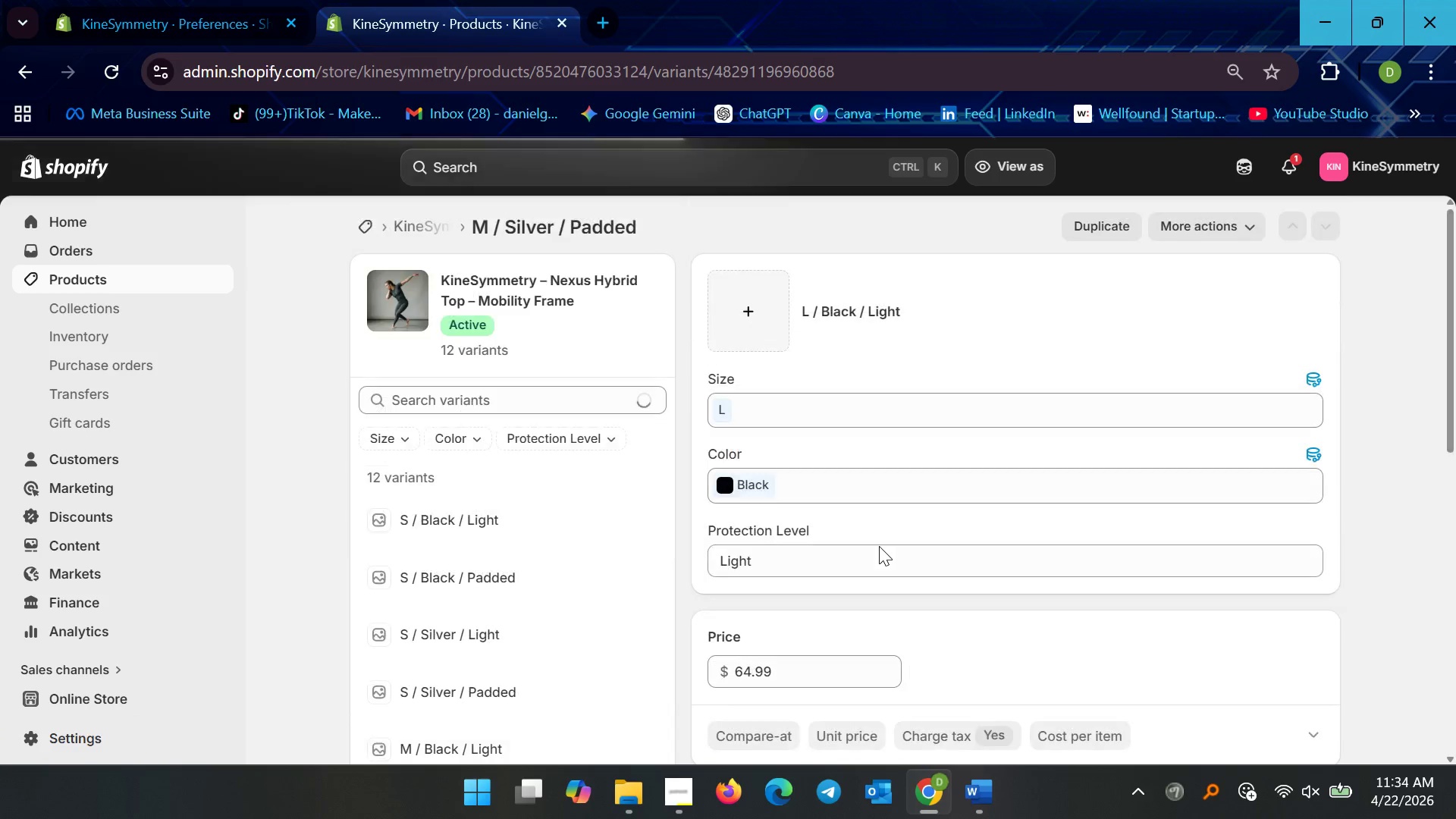 
scroll: coordinate [816, 613], scroll_direction: down, amount: 9.0
 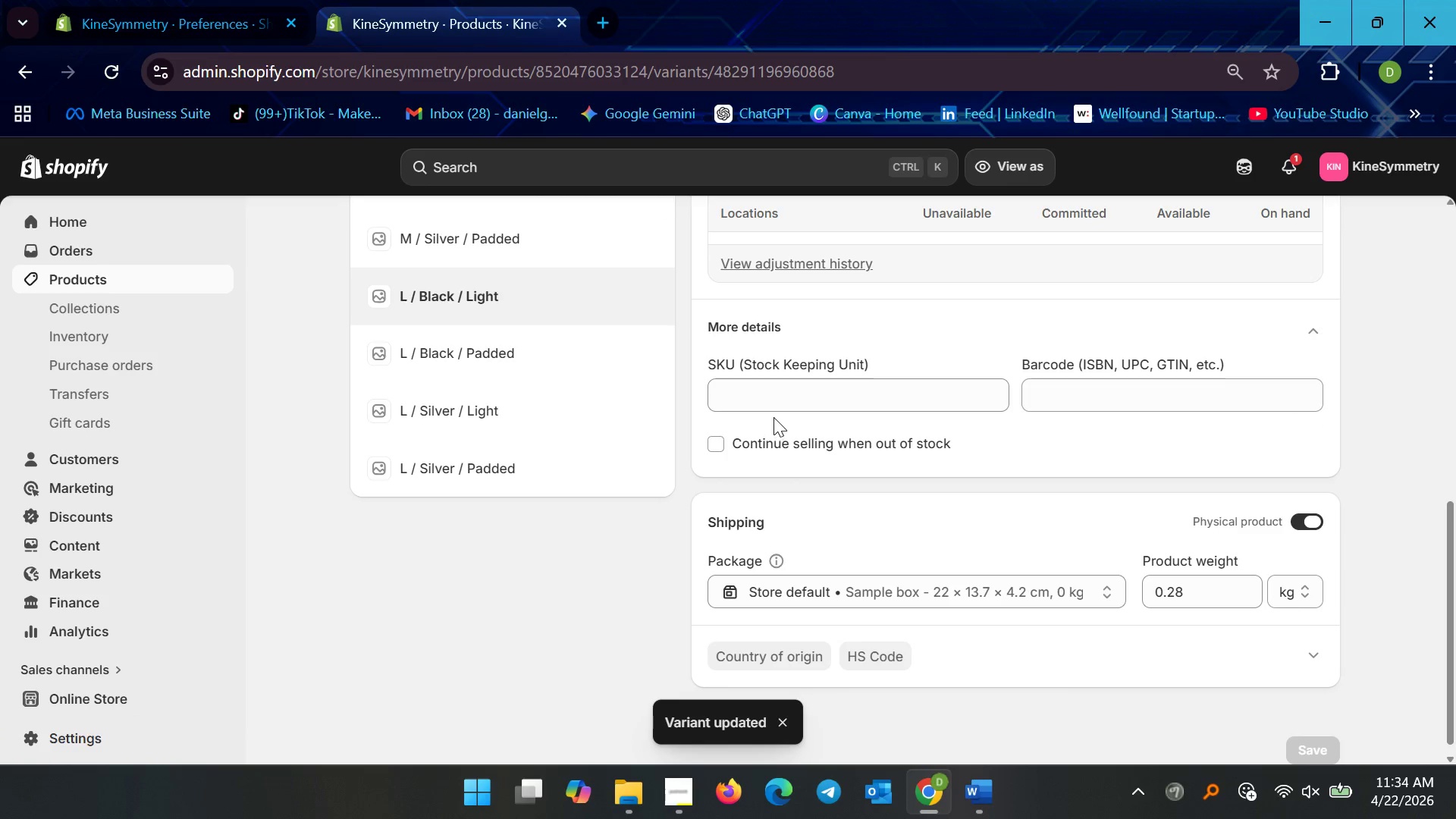 
left_click([777, 410])
 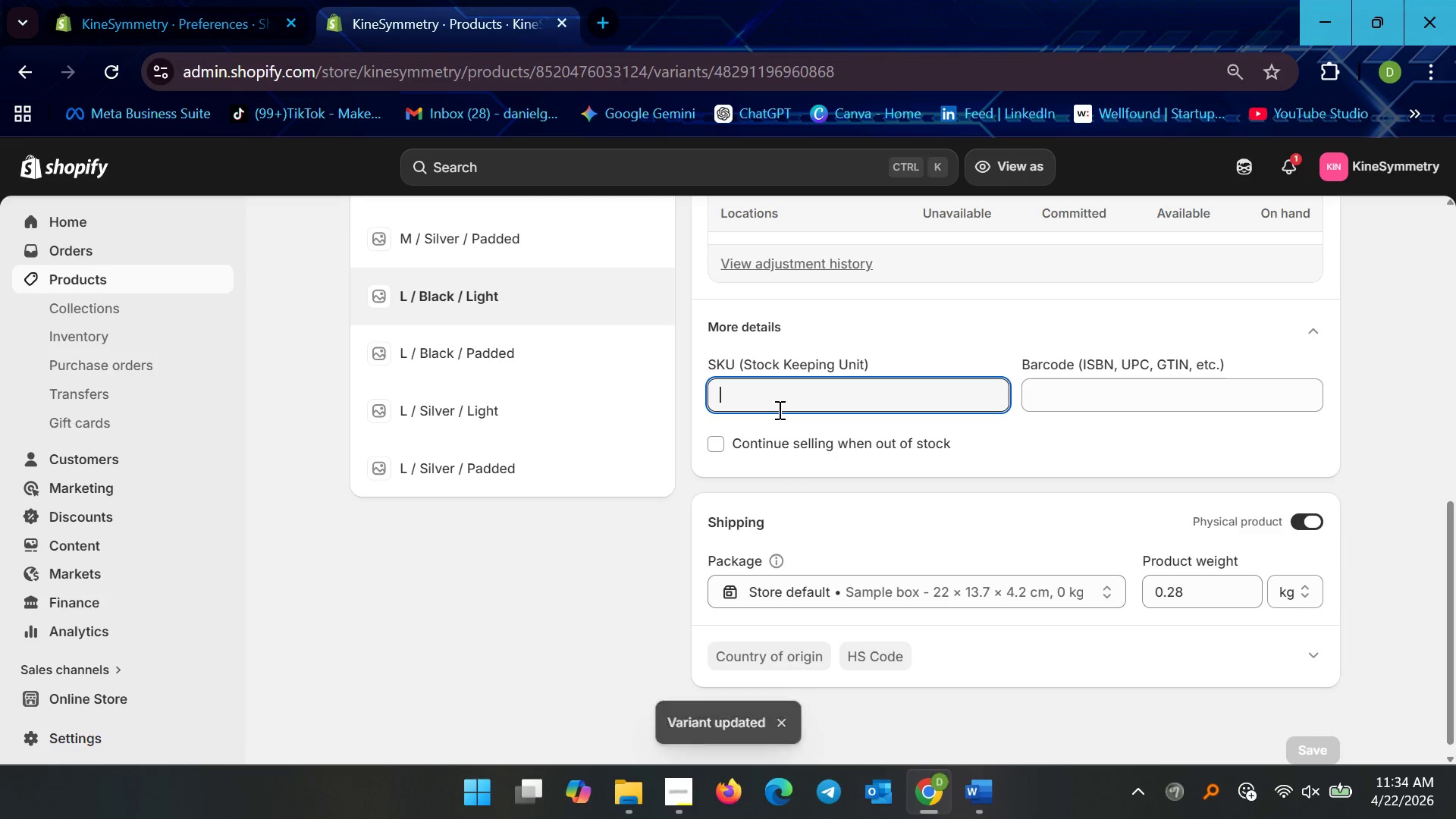 
key(Control+V)
 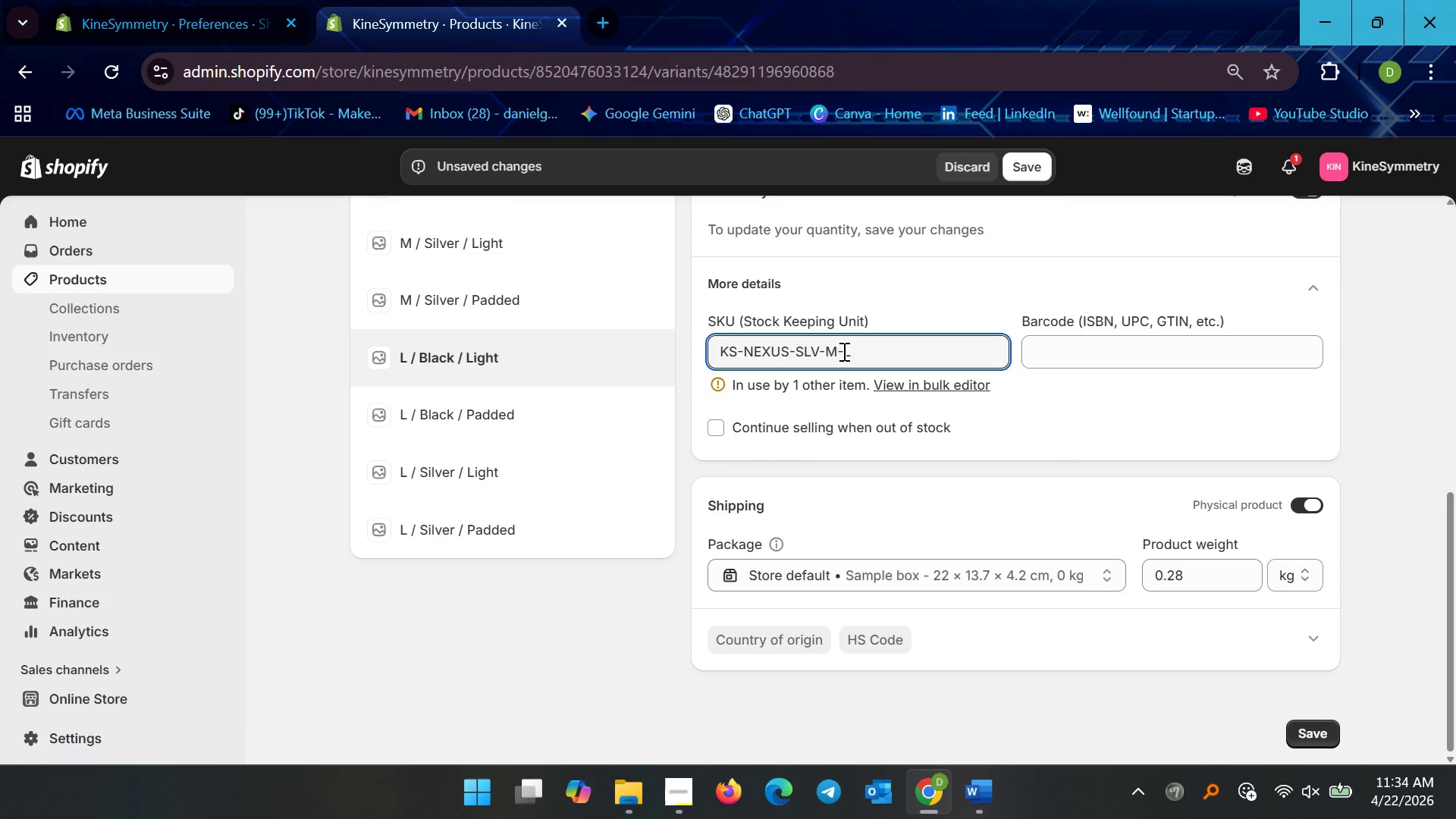 
left_click([837, 346])
 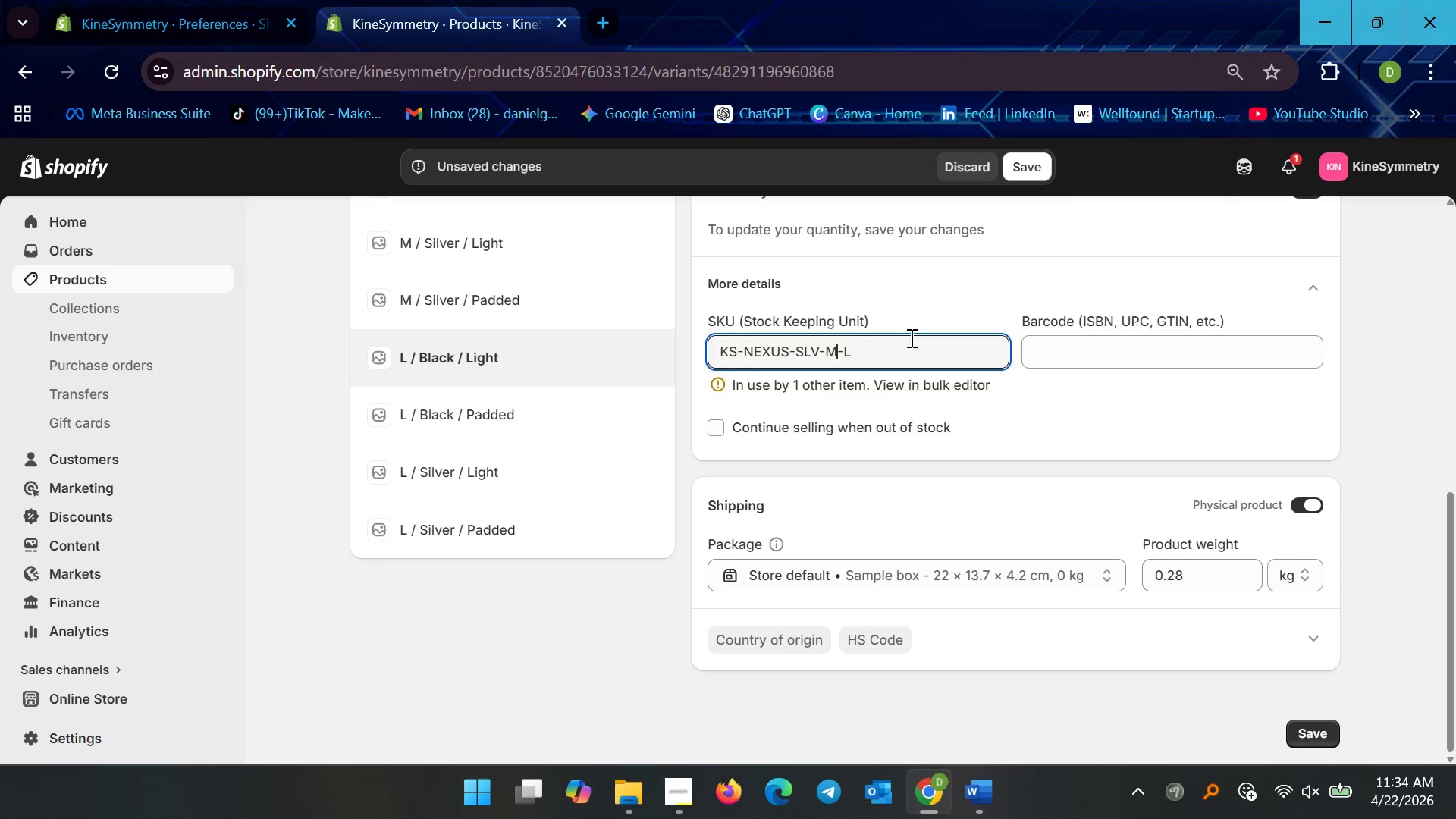 
key(Backspace)
 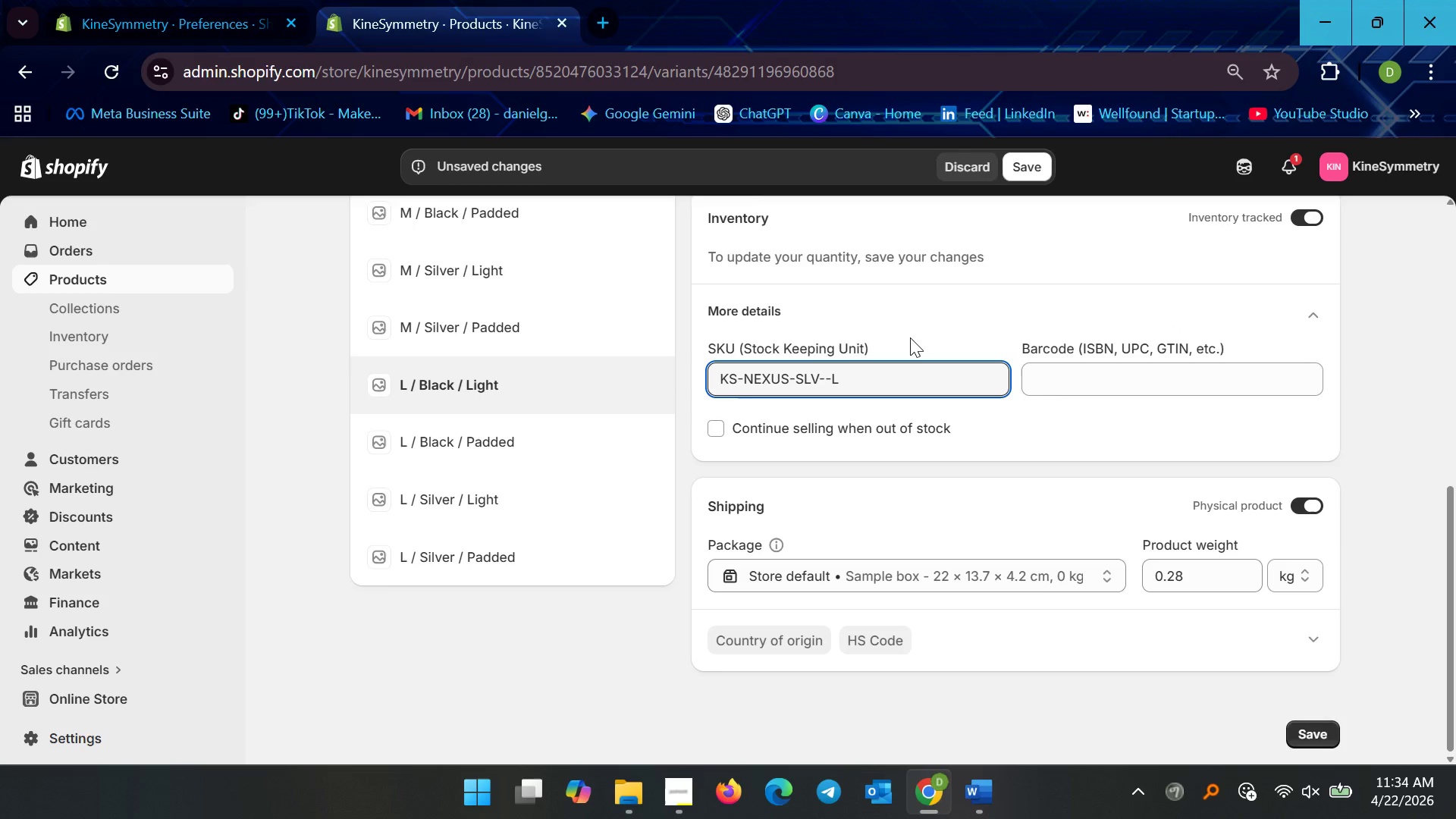 
key(L)
 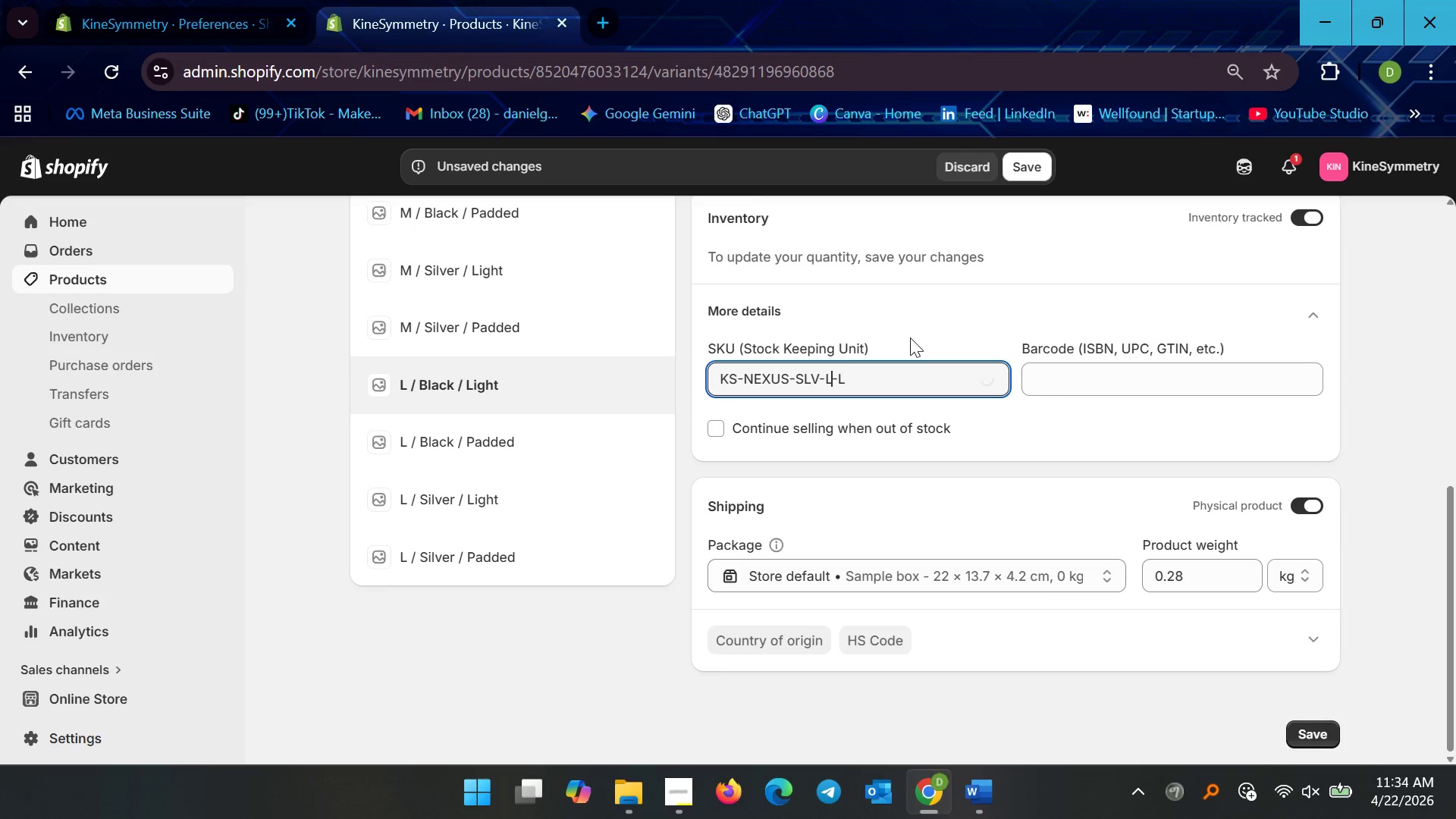 
key(ArrowLeft)
 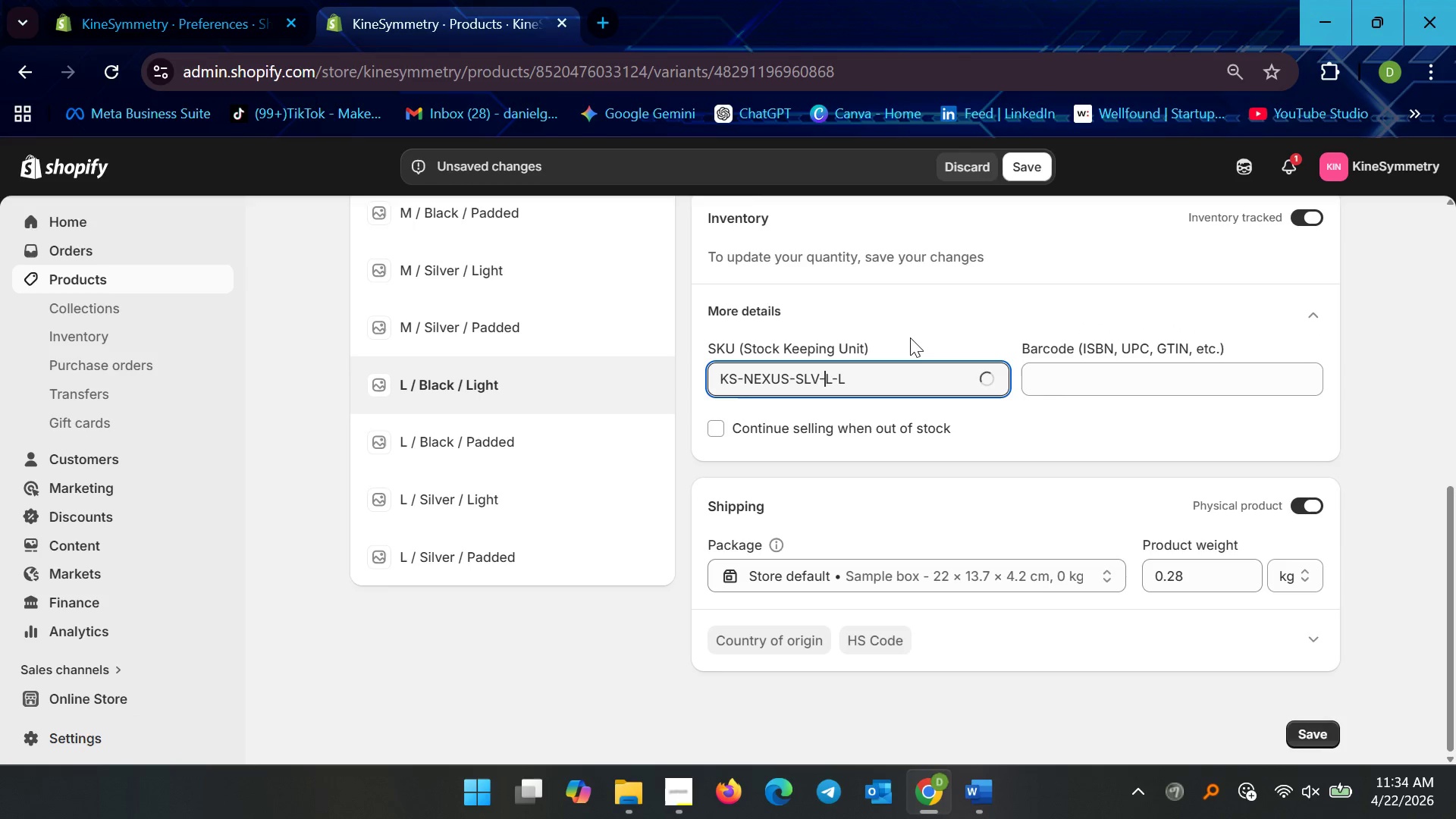 
key(ArrowLeft)
 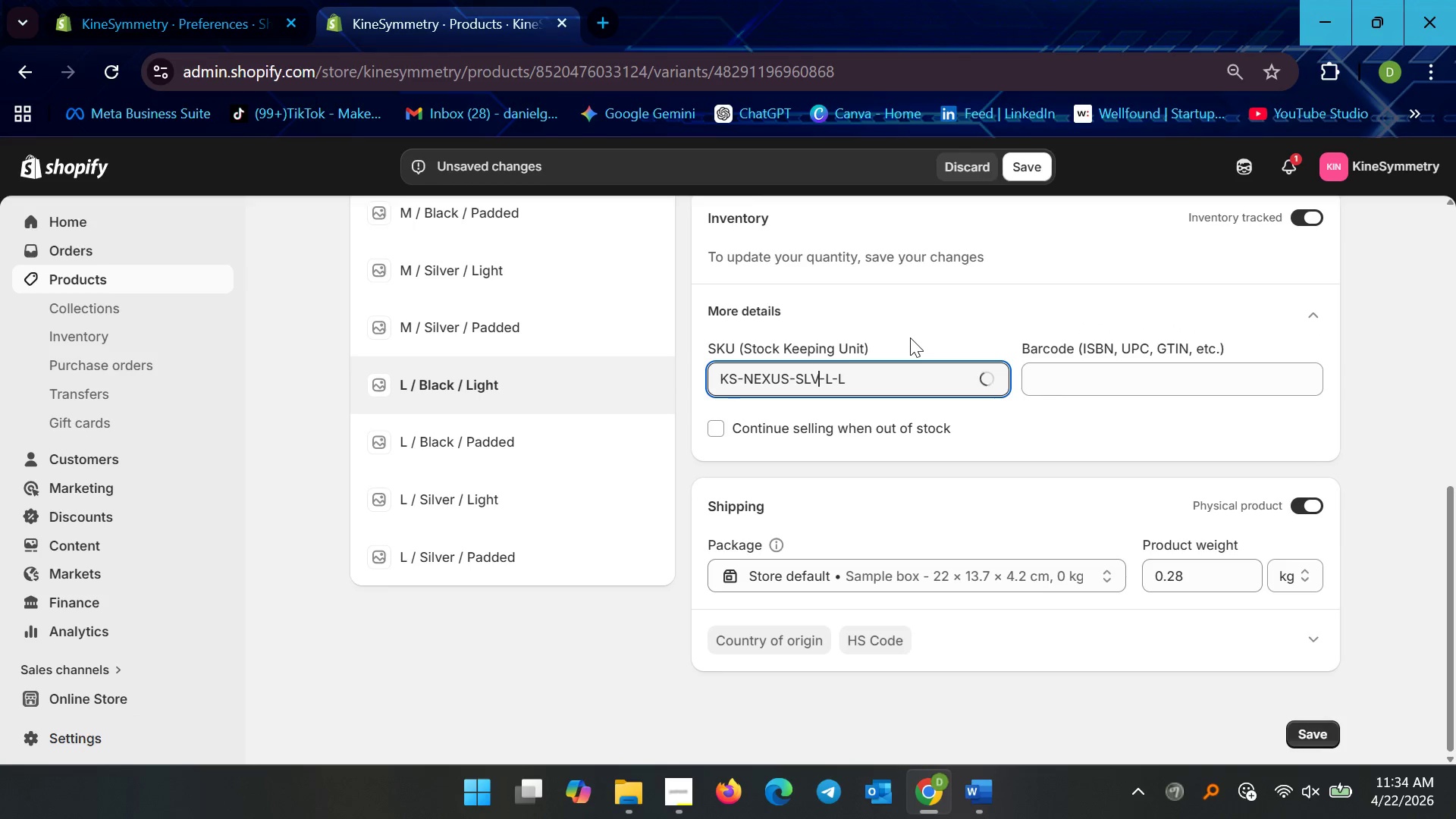 
key(Backspace)
key(Backspace)
key(Backspace)
type(BLK)
 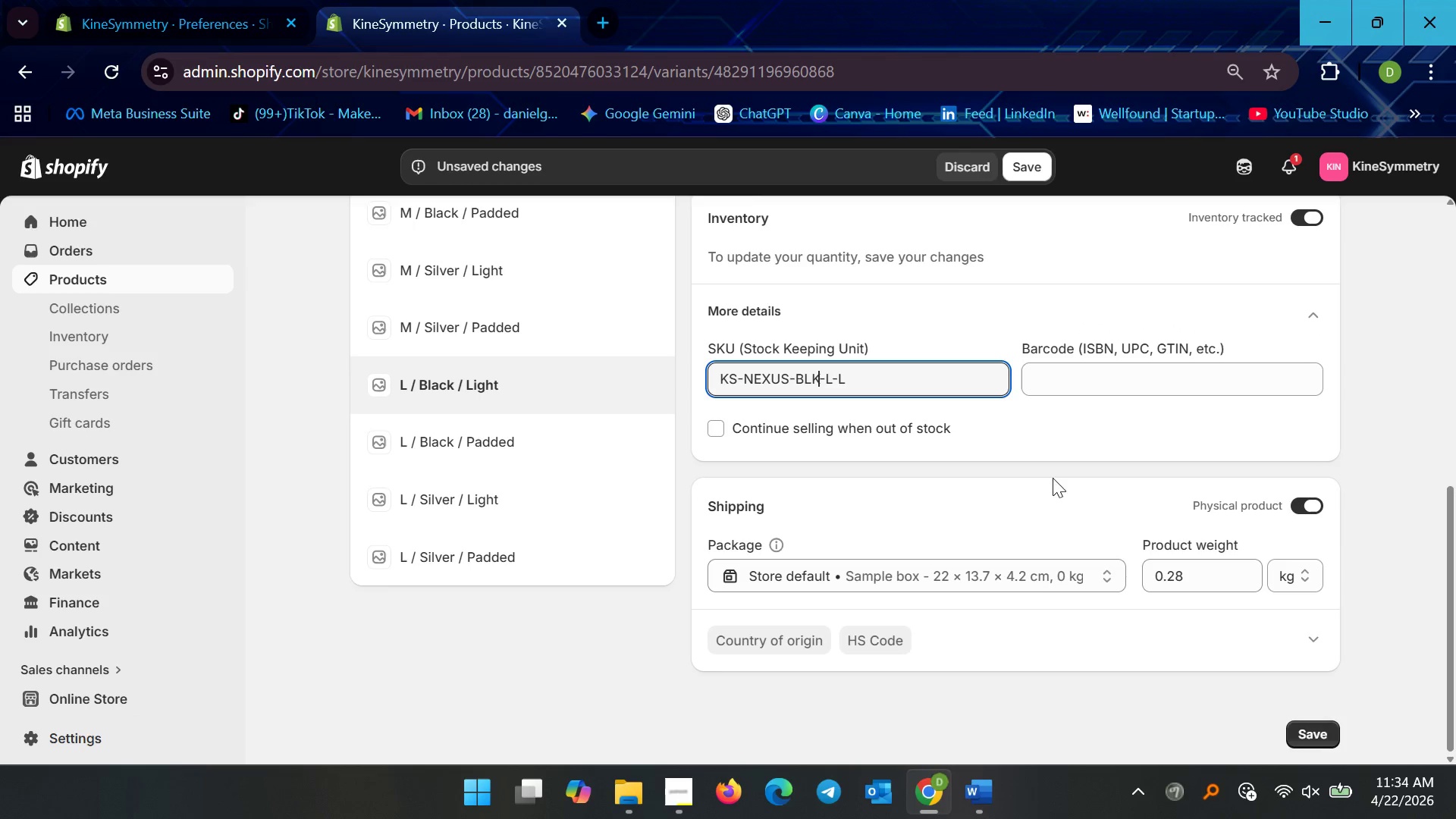 
key(Control+A)
 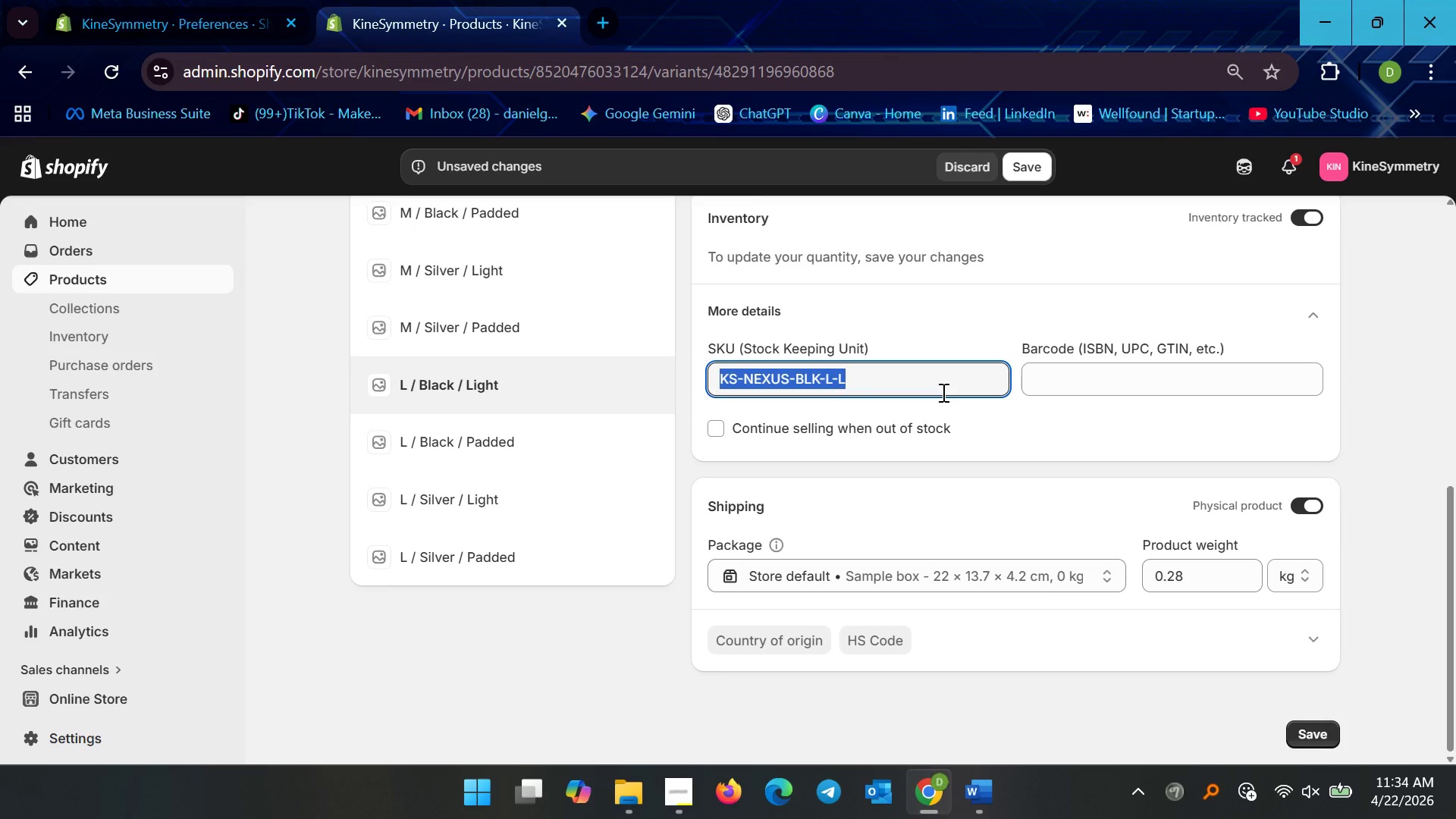 
key(Control+C)
 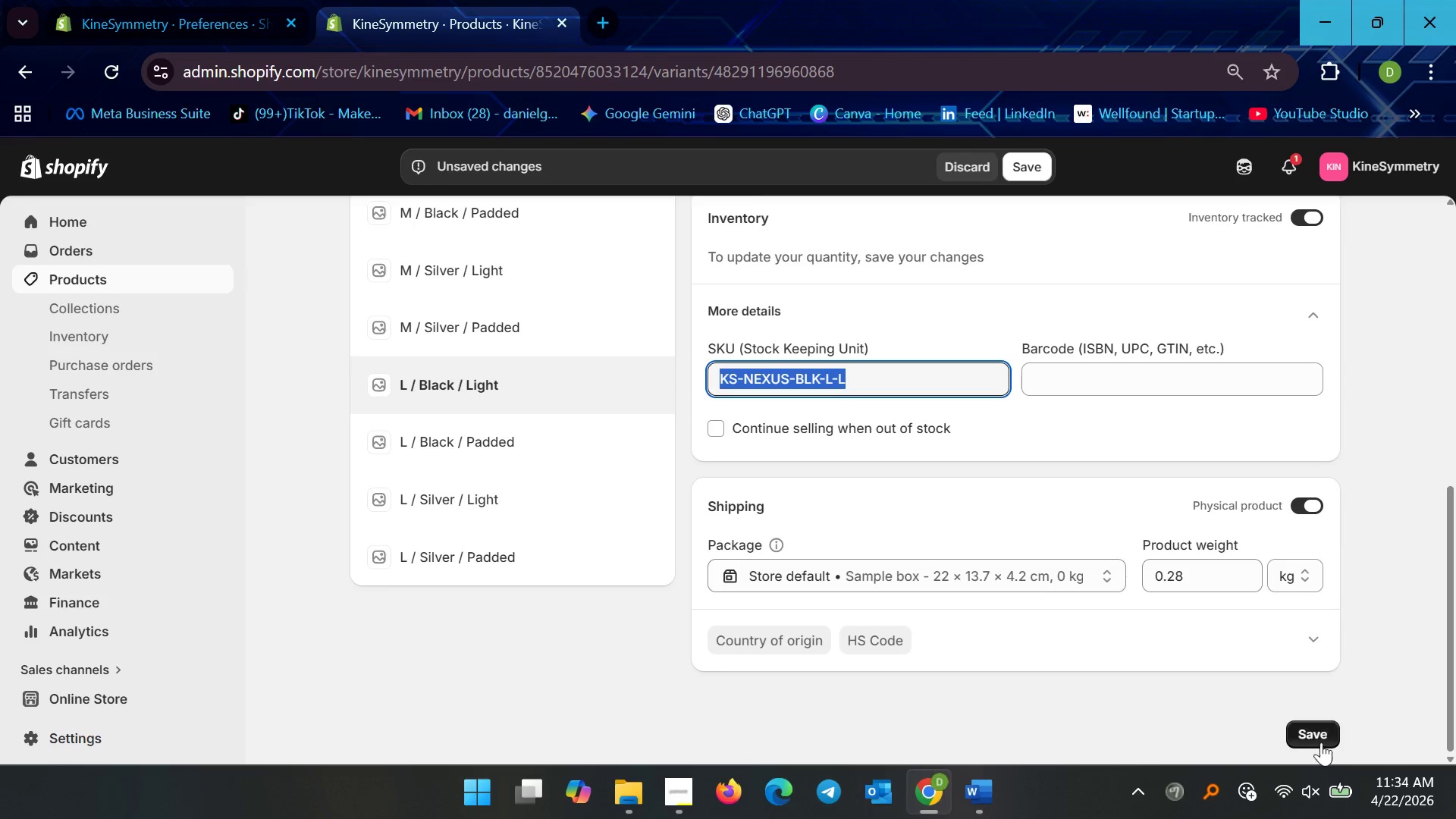 
left_click([1320, 731])
 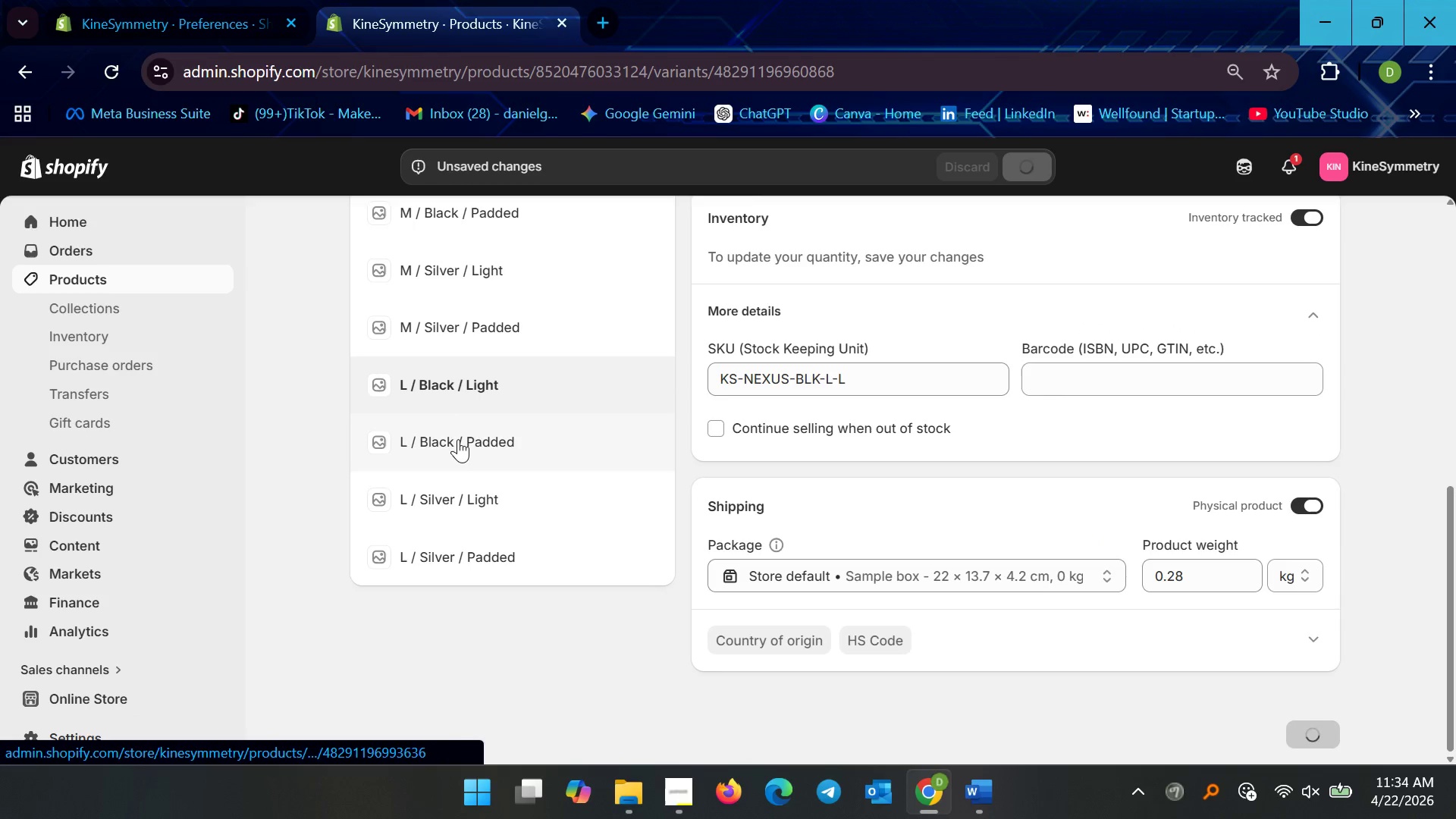 
left_click([458, 439])
 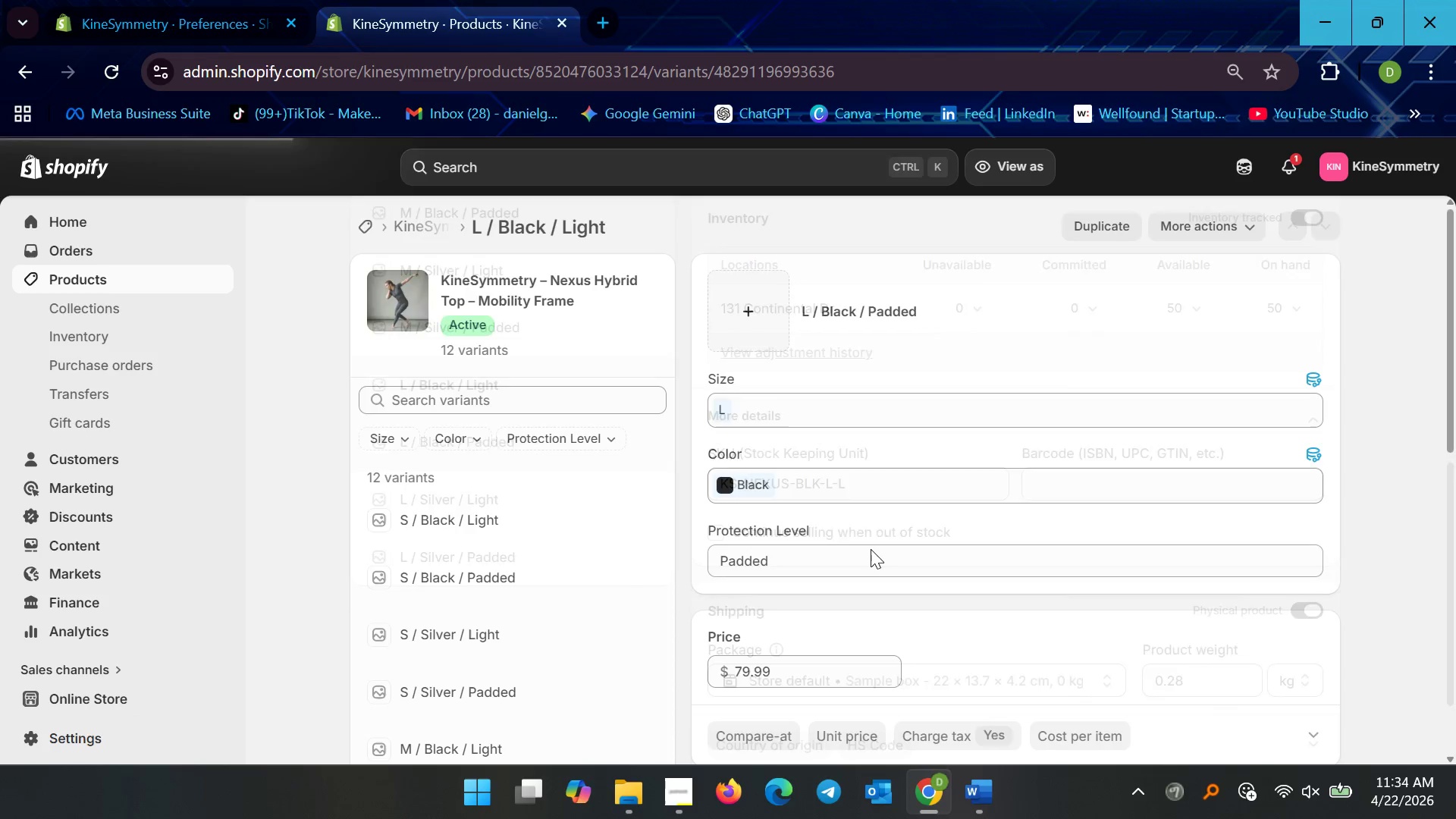 
scroll: coordinate [808, 597], scroll_direction: down, amount: 6.0
 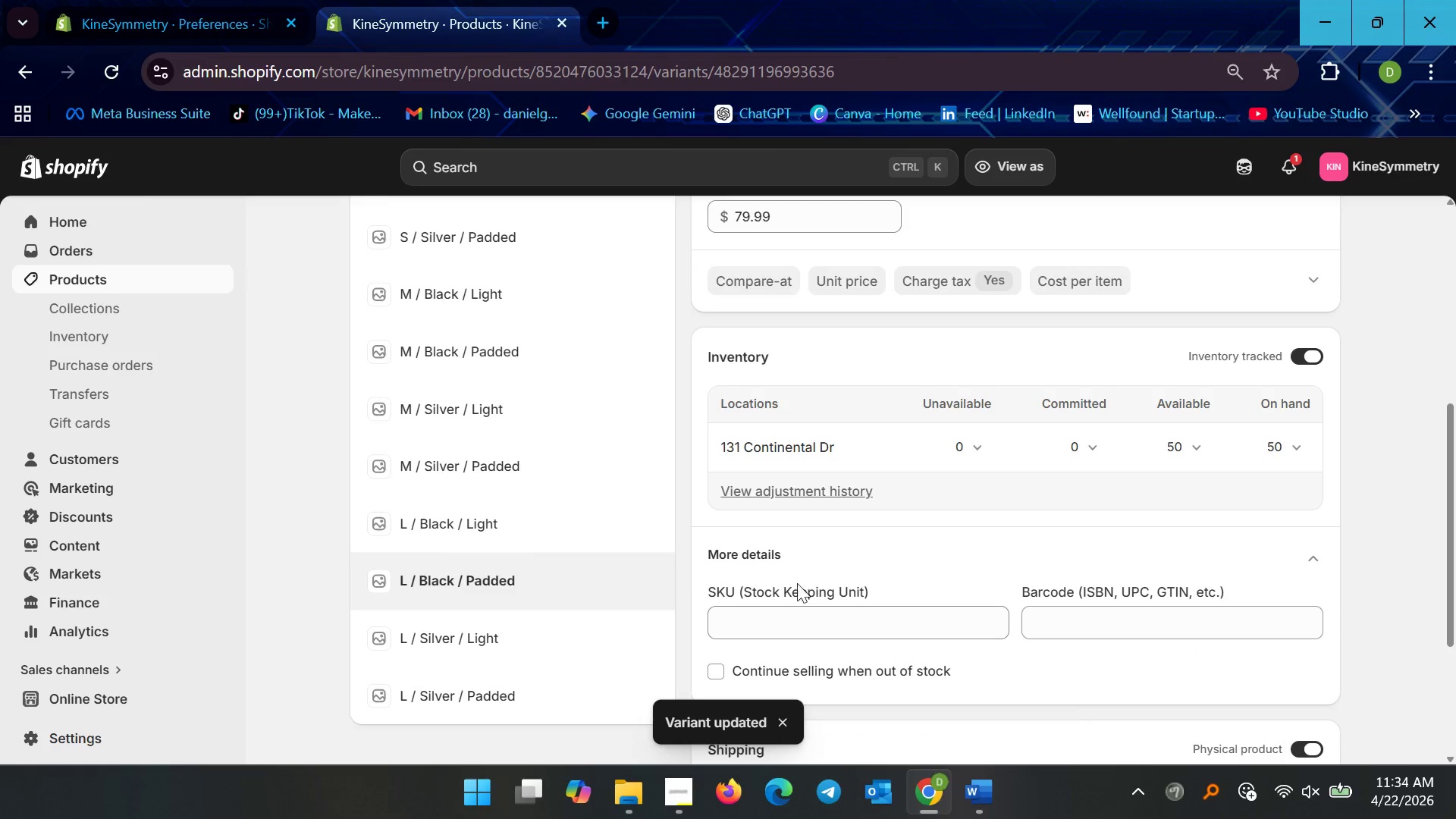 
left_click([789, 622])
 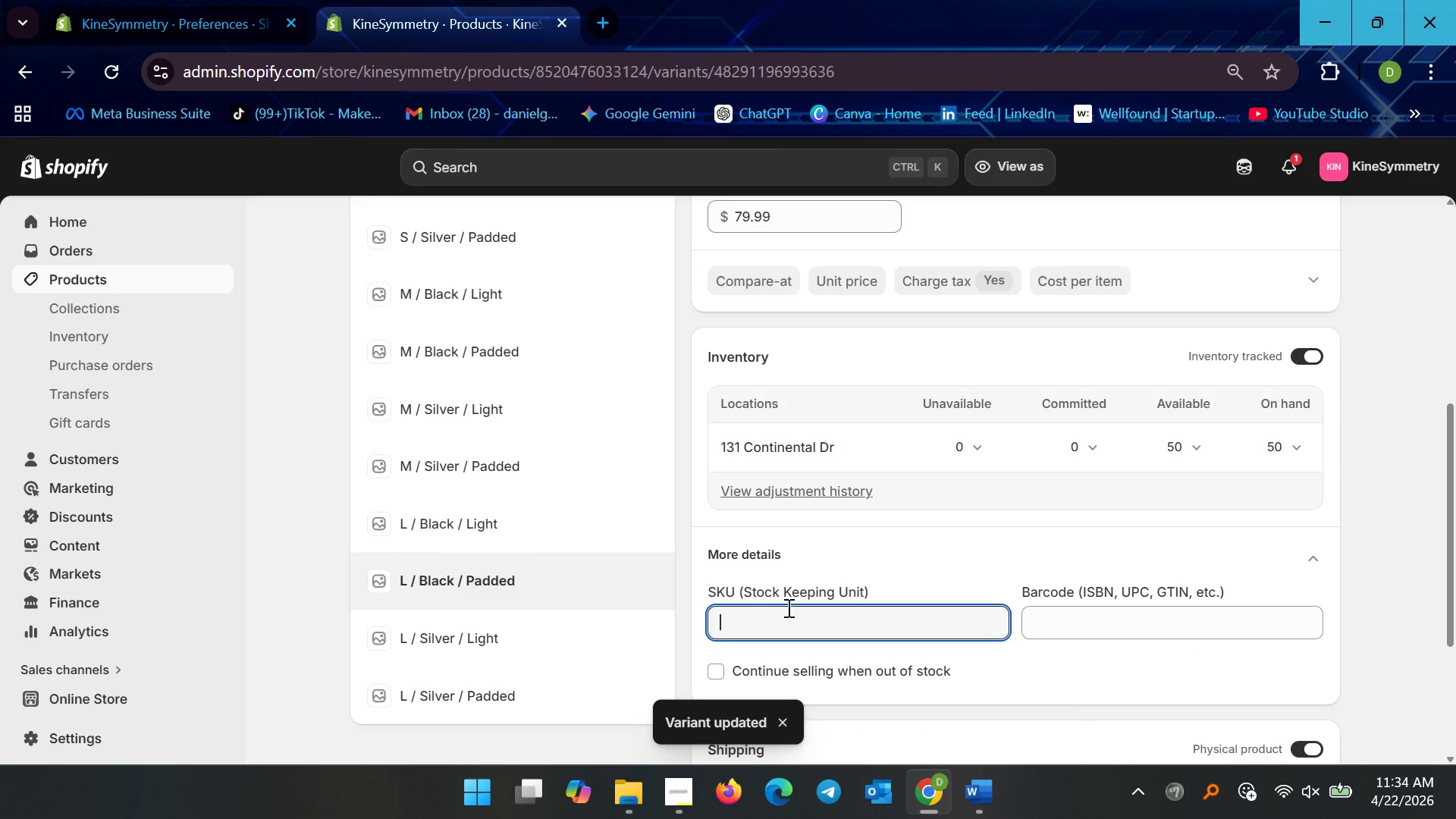 
key(Control+V)
 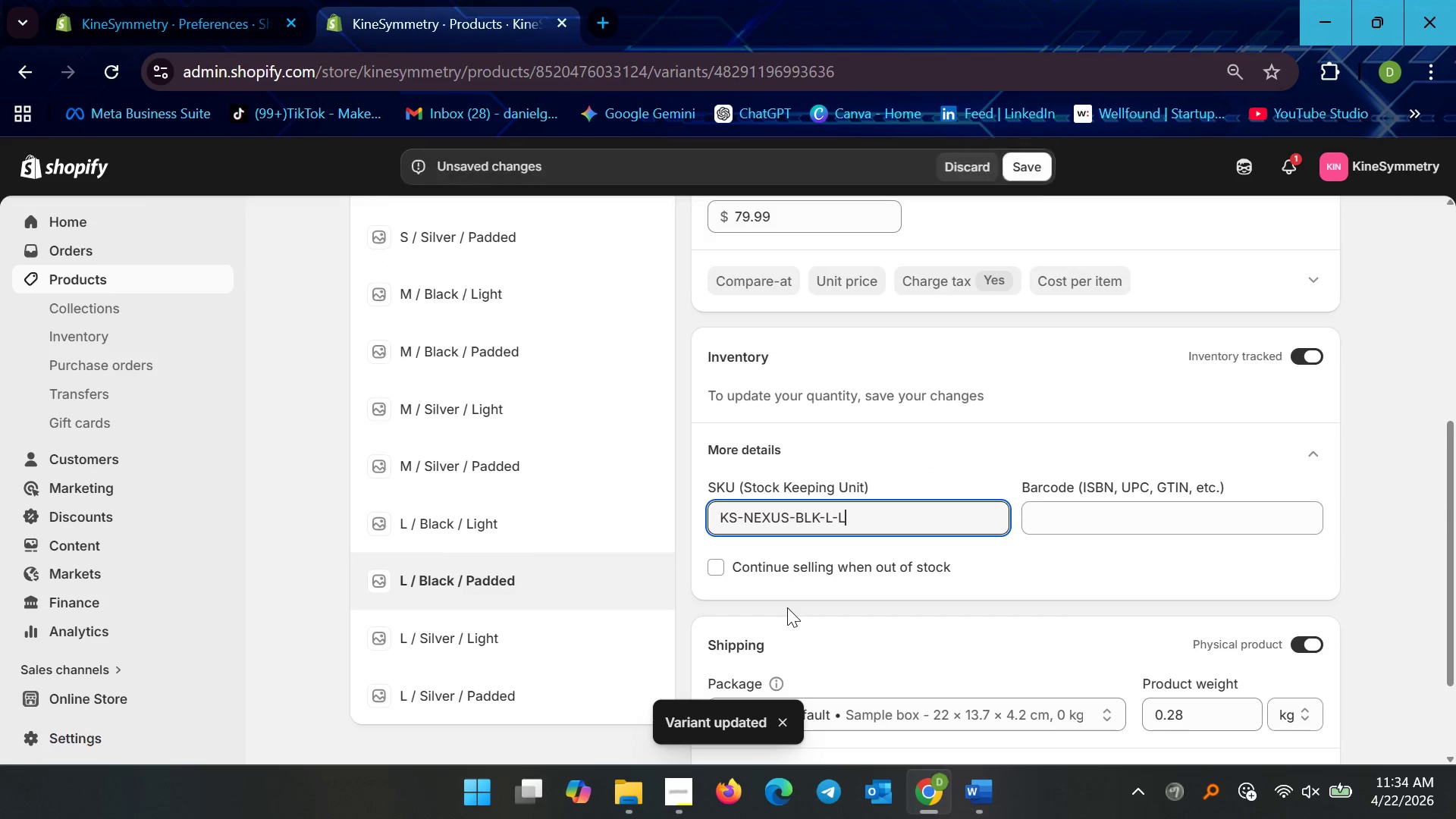 
key(Backspace)
 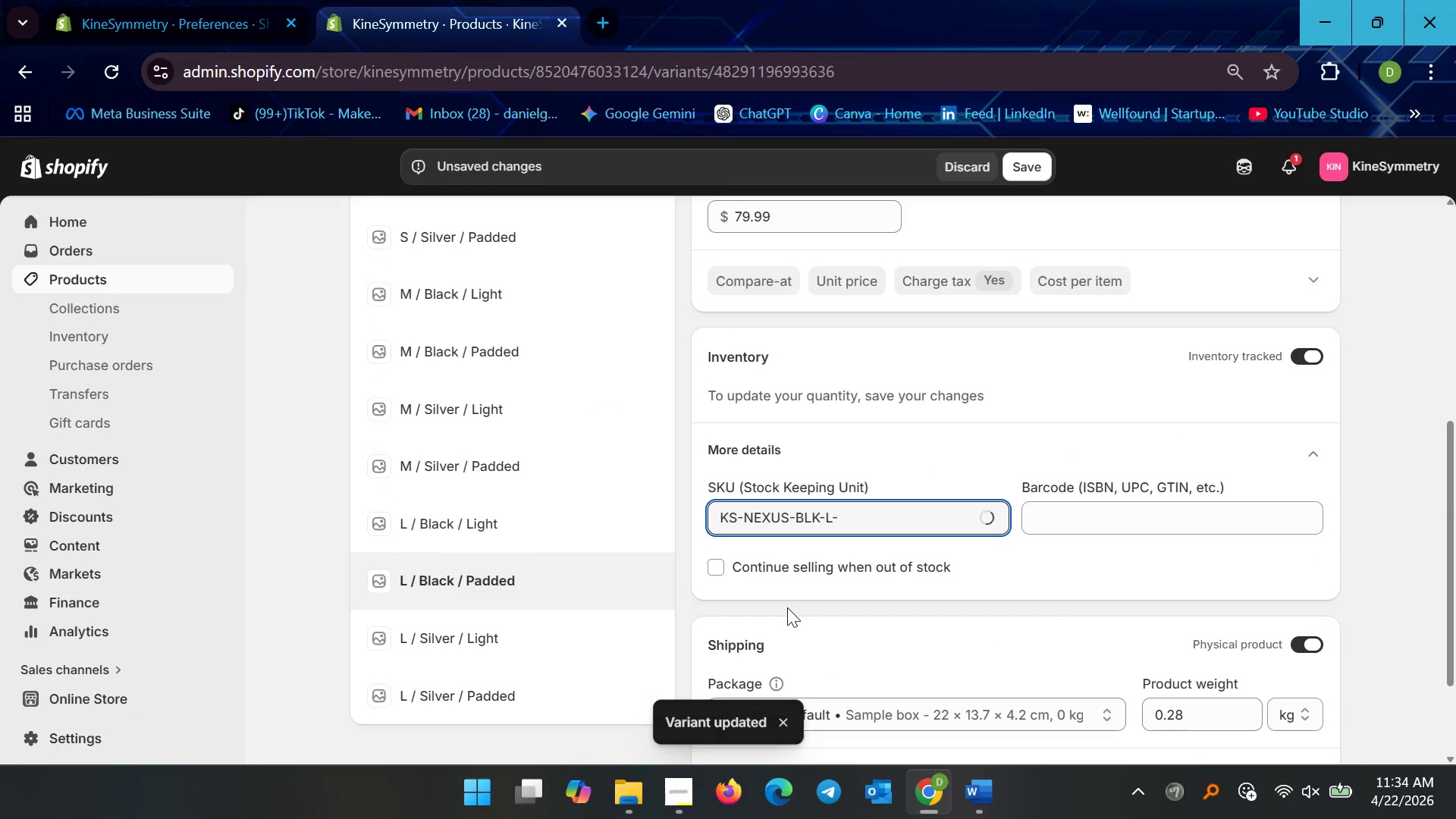 
key(P)
 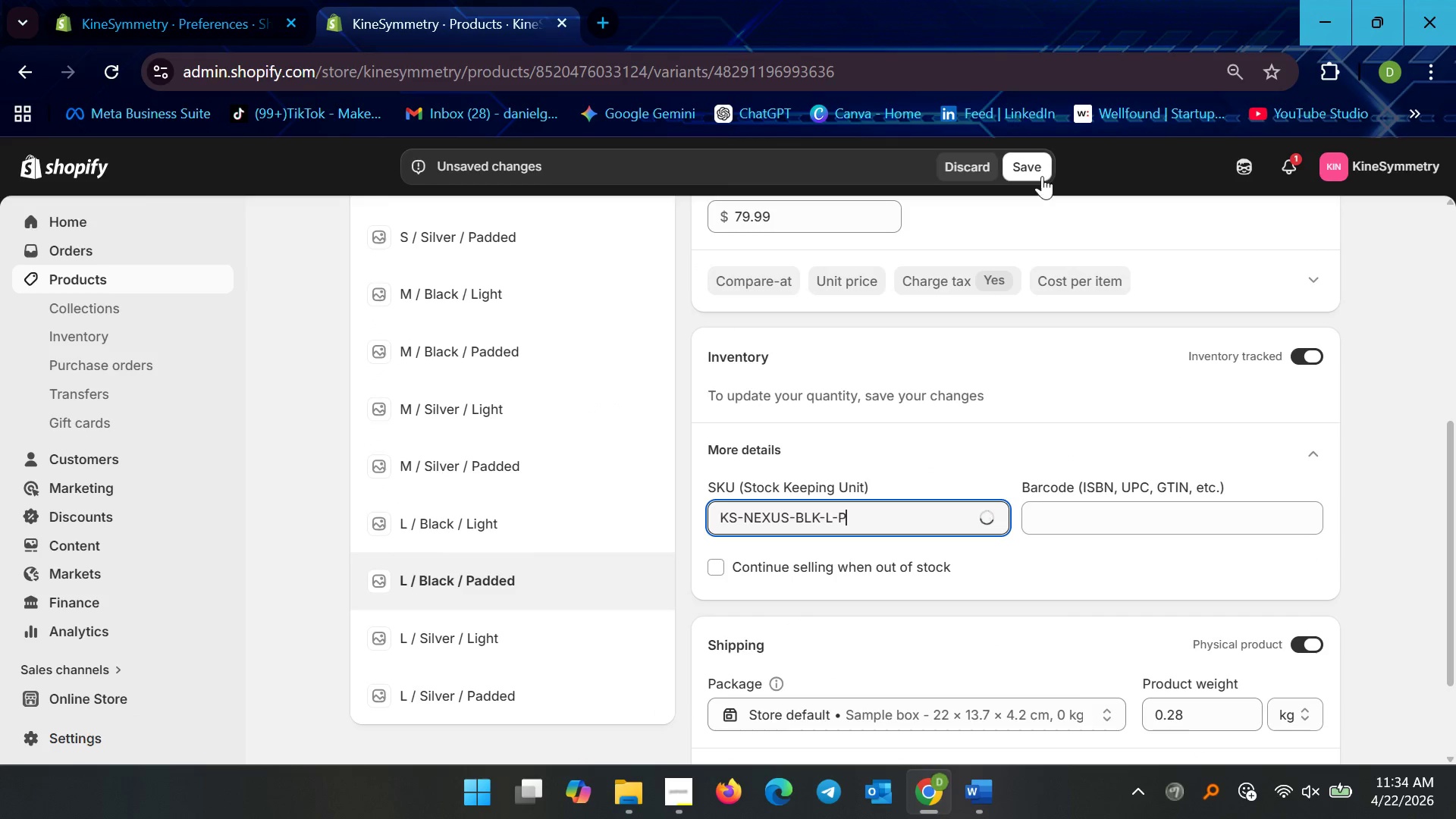 
left_click([1041, 174])
 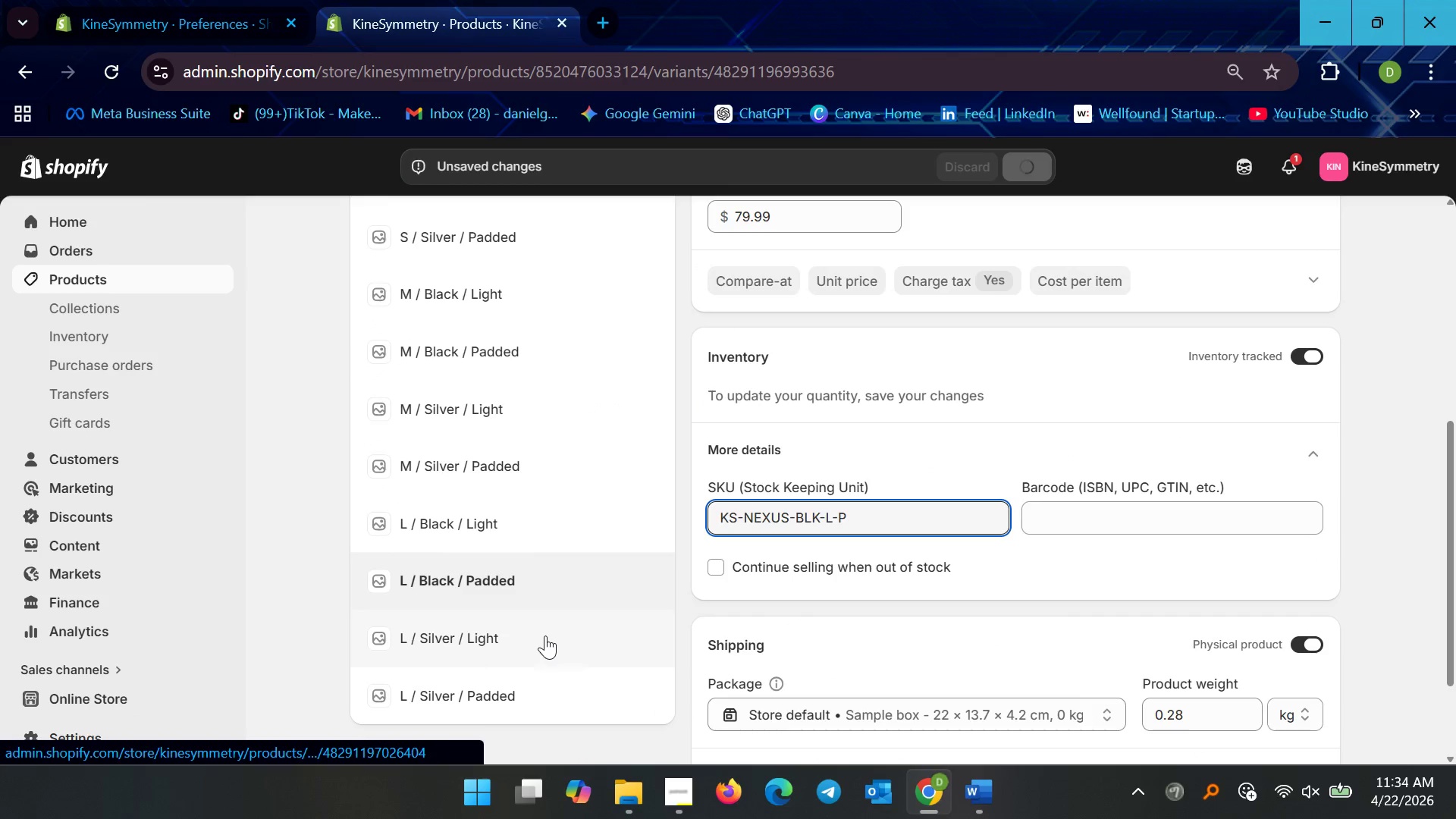 
left_click([545, 635])
 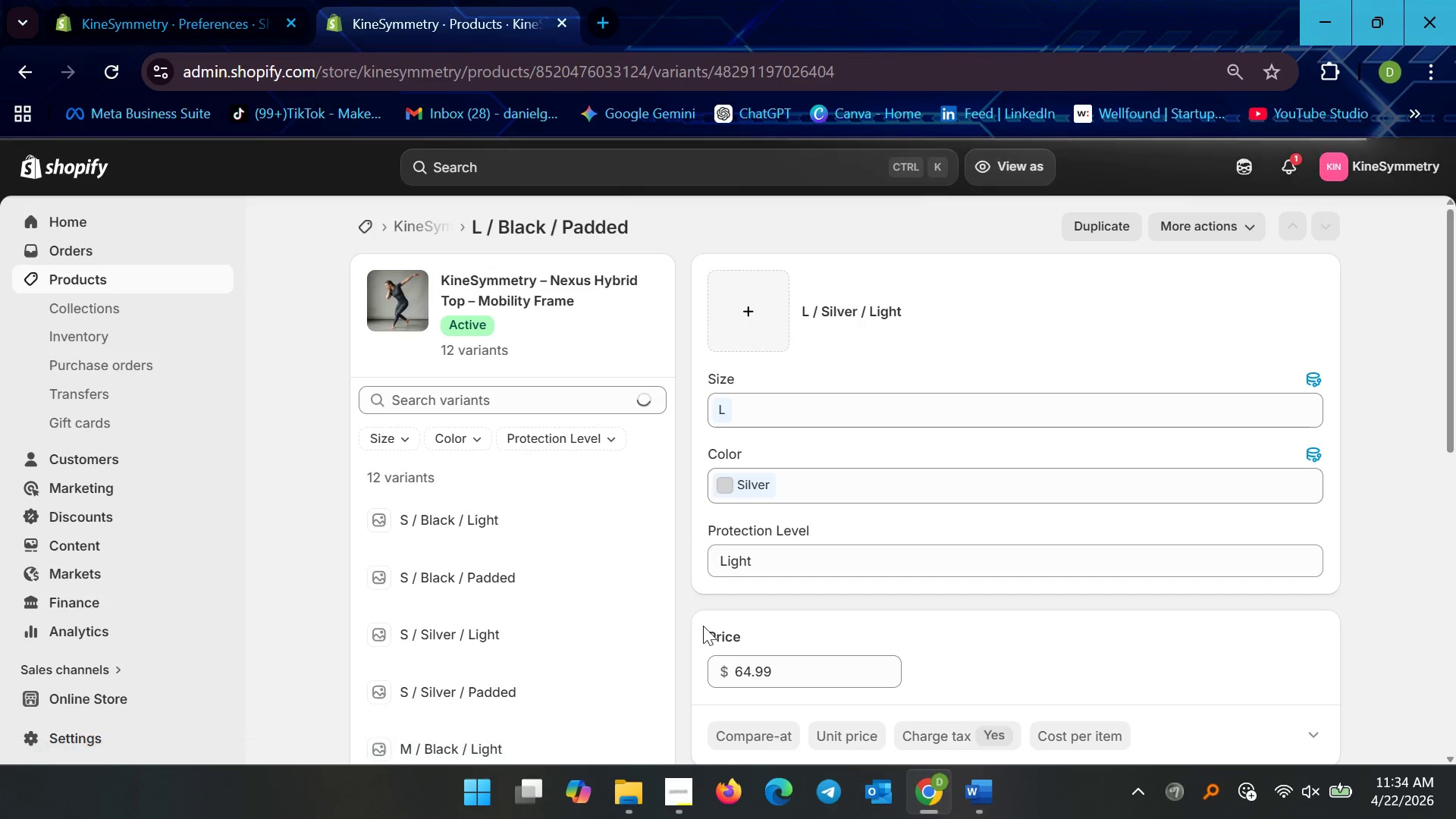 
scroll: coordinate [786, 601], scroll_direction: down, amount: 10.0
 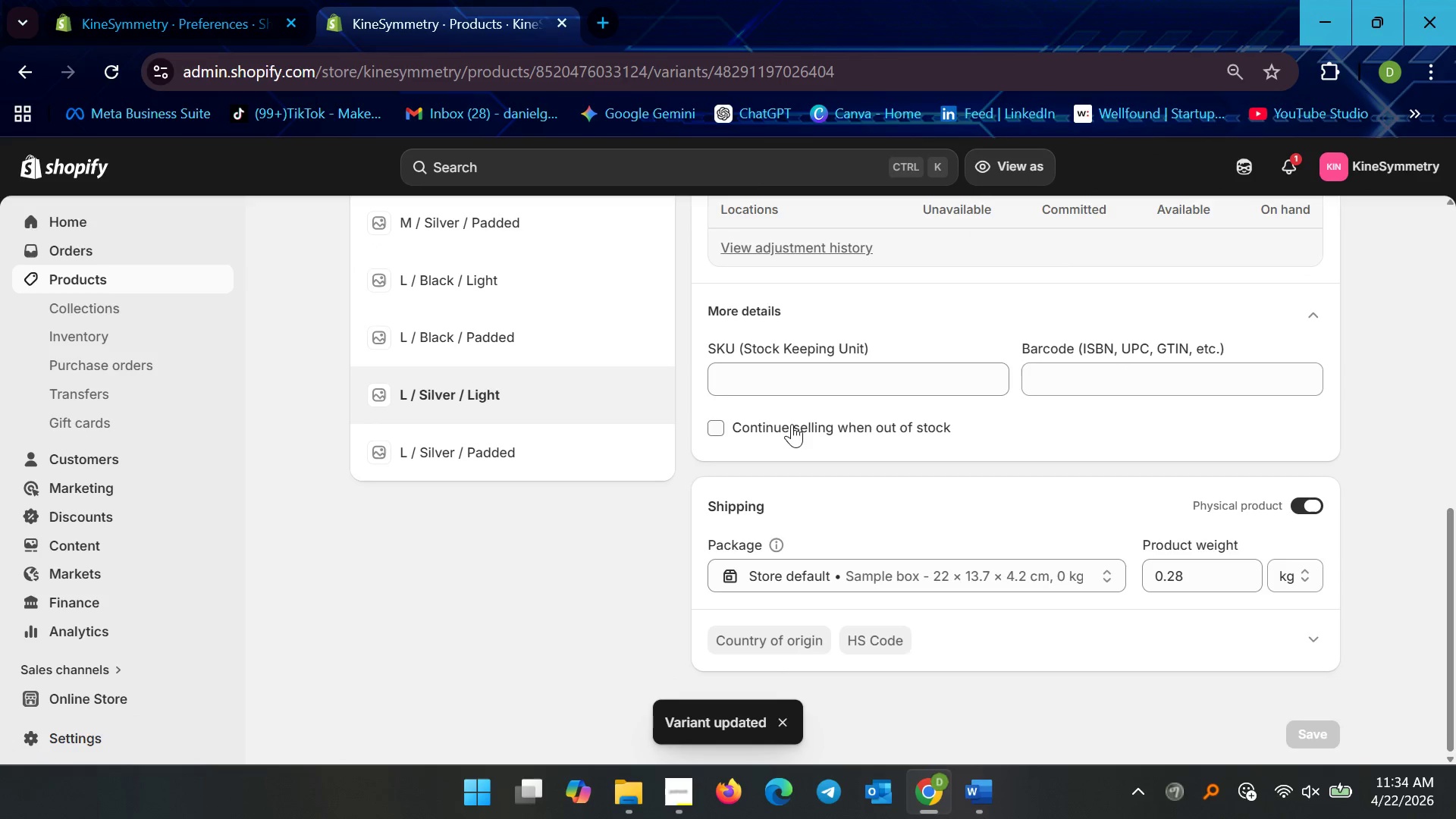 
left_click([799, 381])
 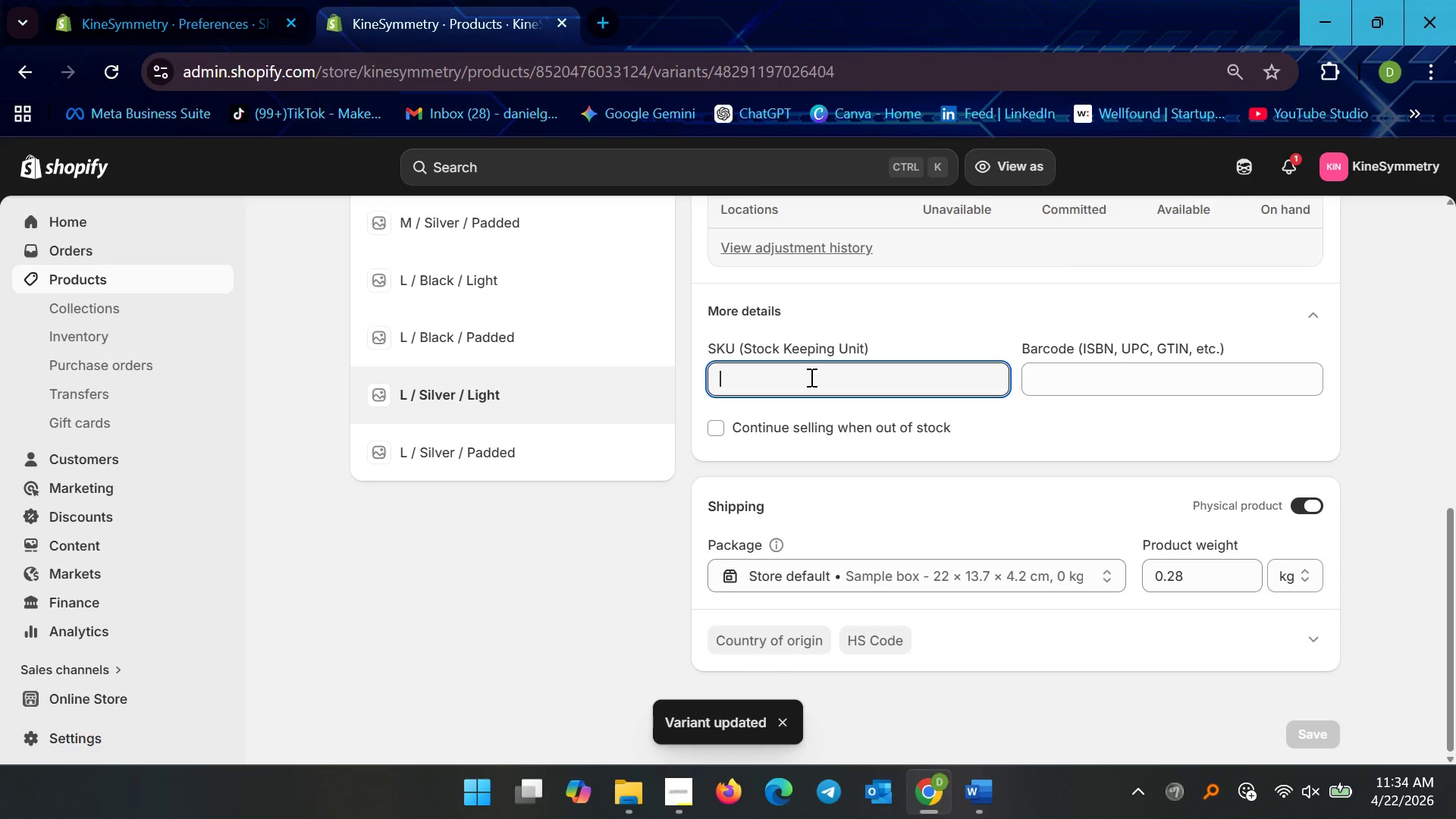 
key(Control+ControlLeft)
 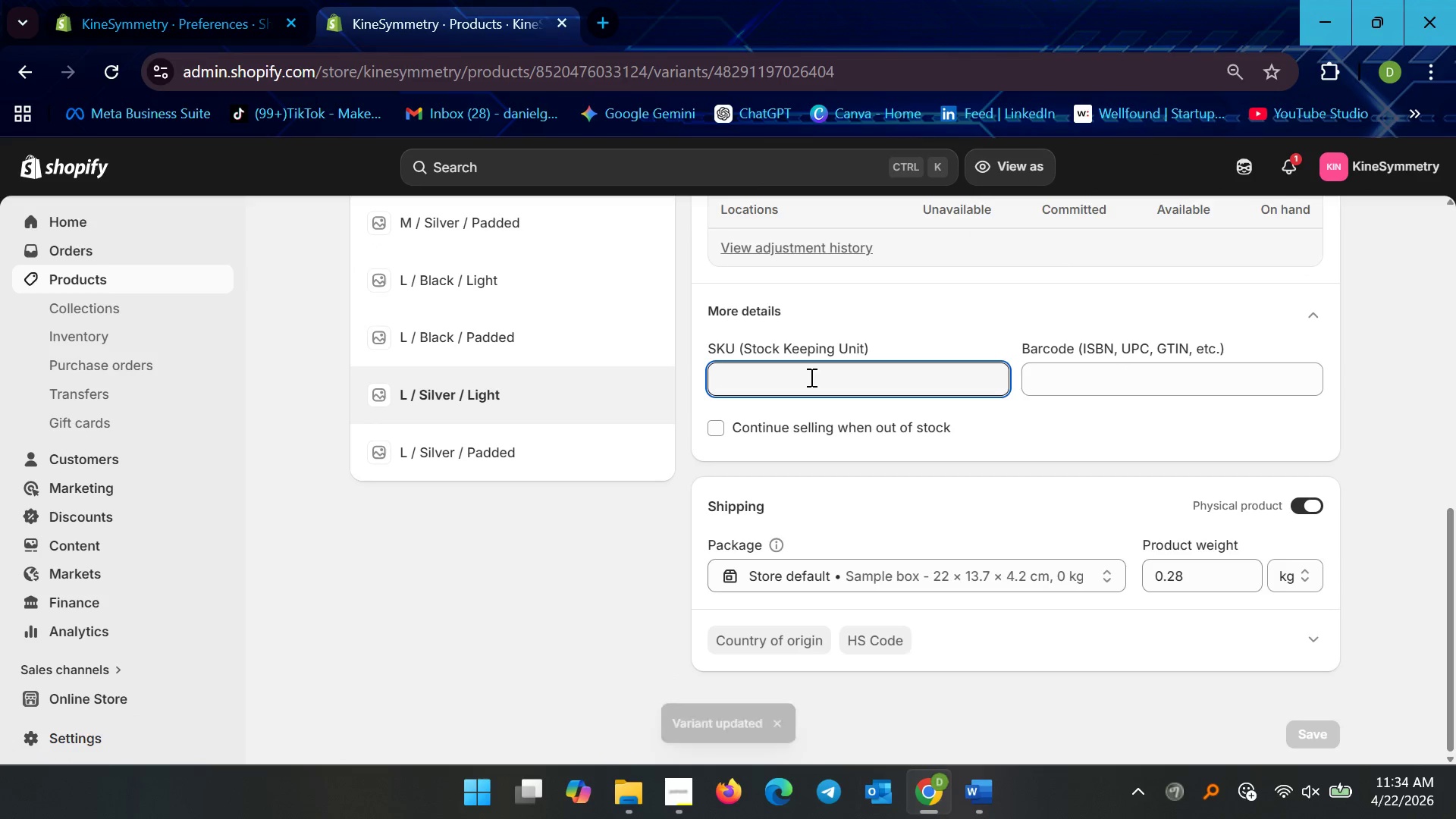 
key(Control+V)
 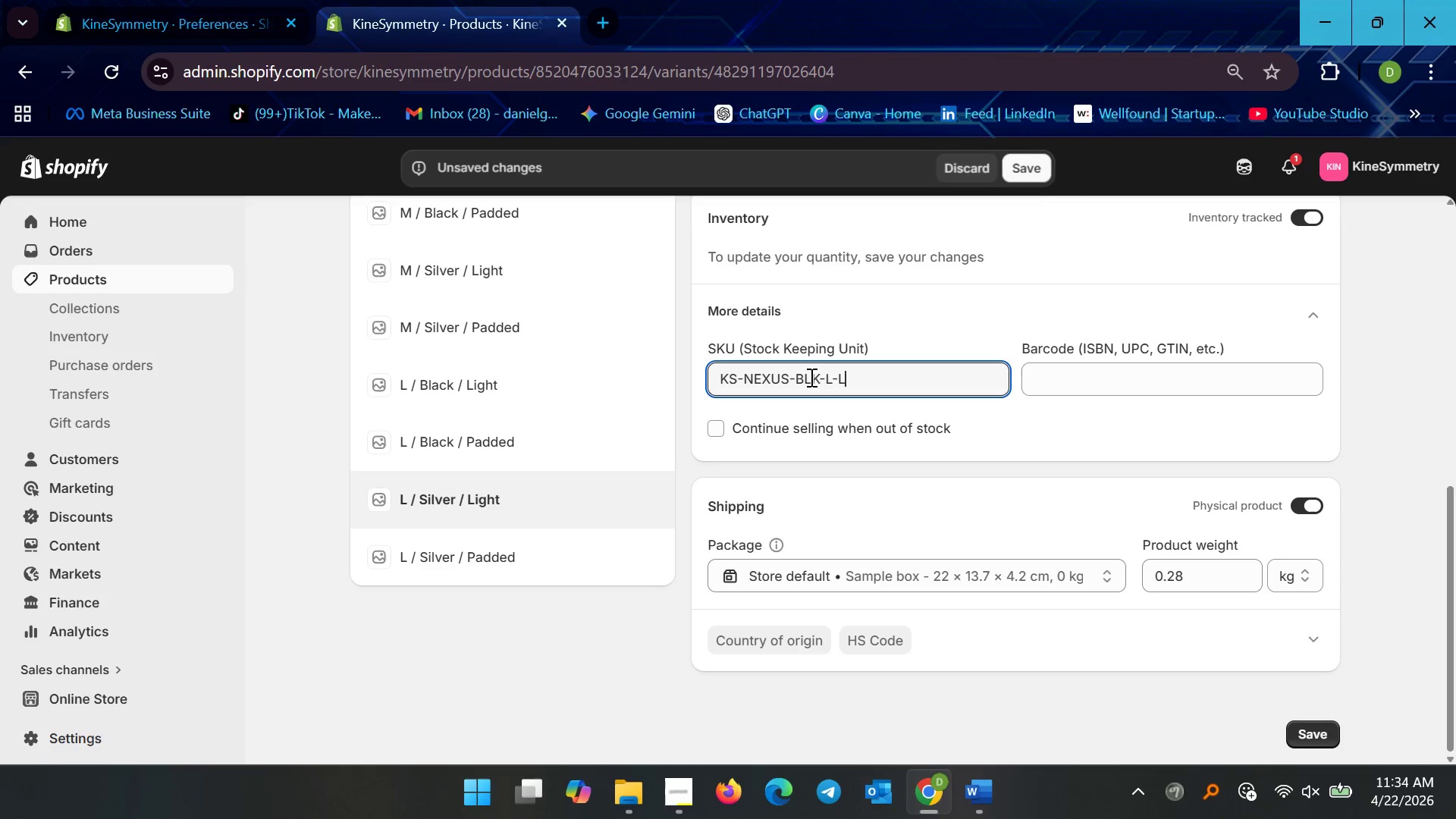 
key(ArrowLeft)
 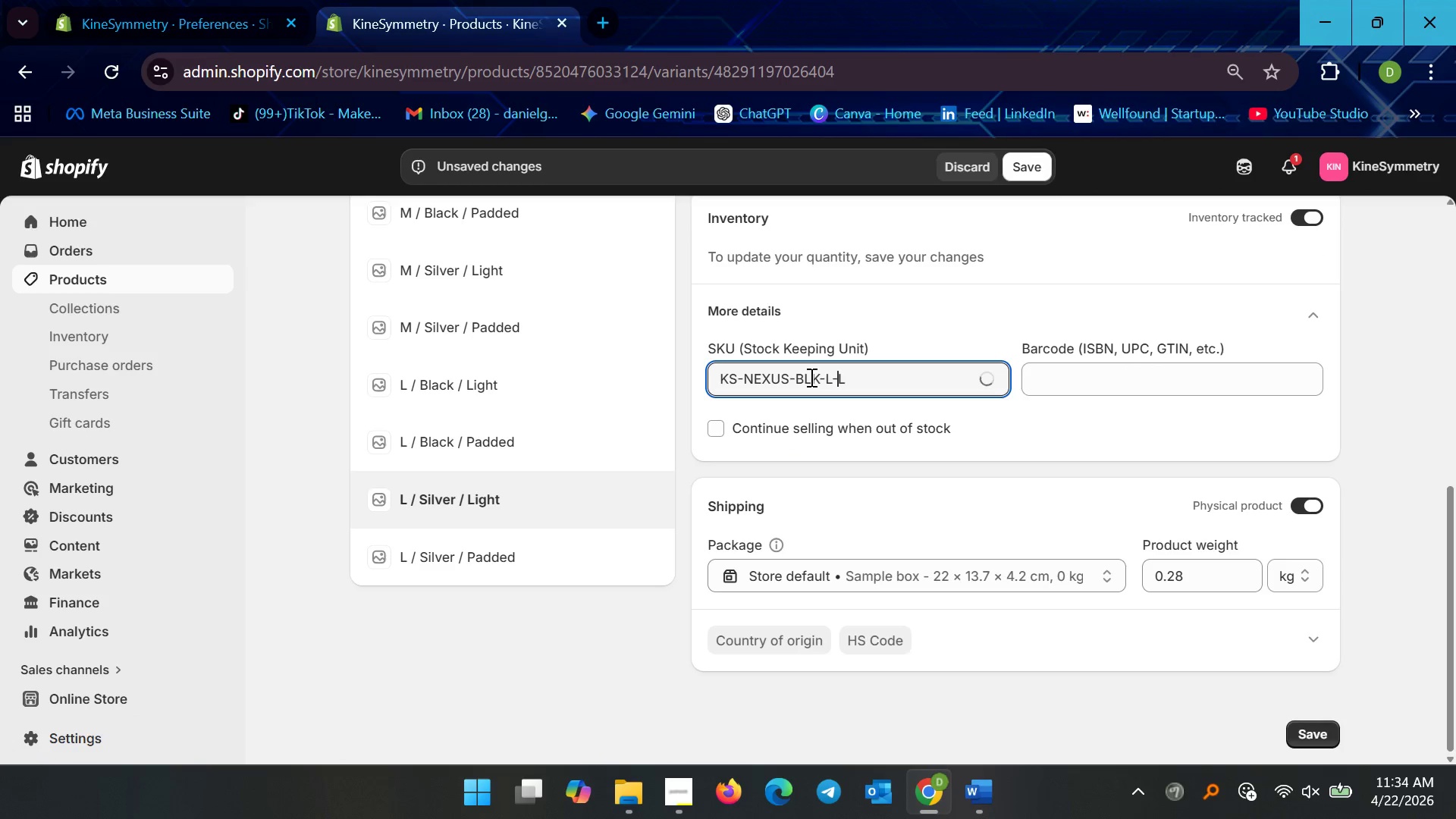 
key(ArrowLeft)
 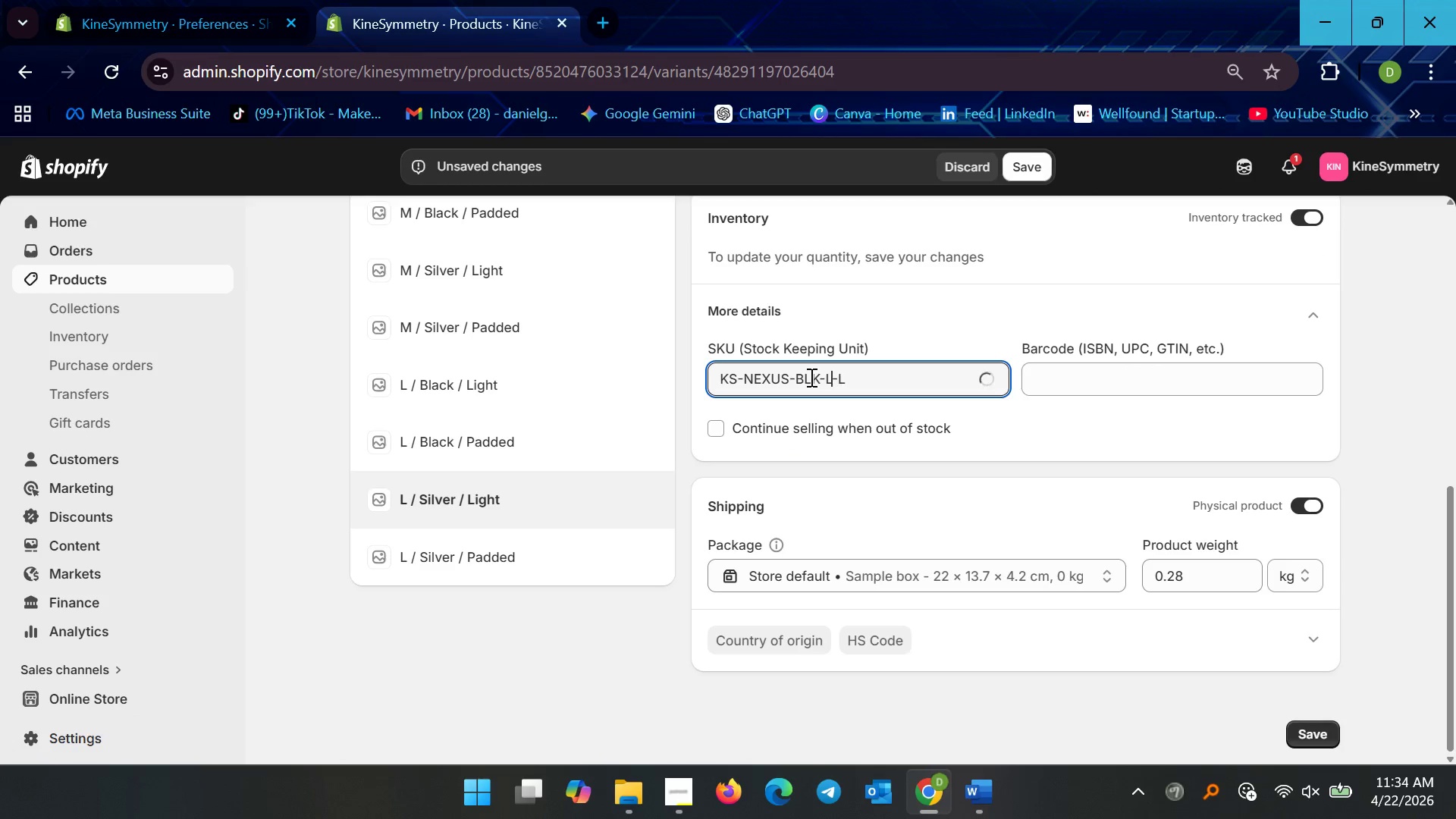 
key(ArrowLeft)
 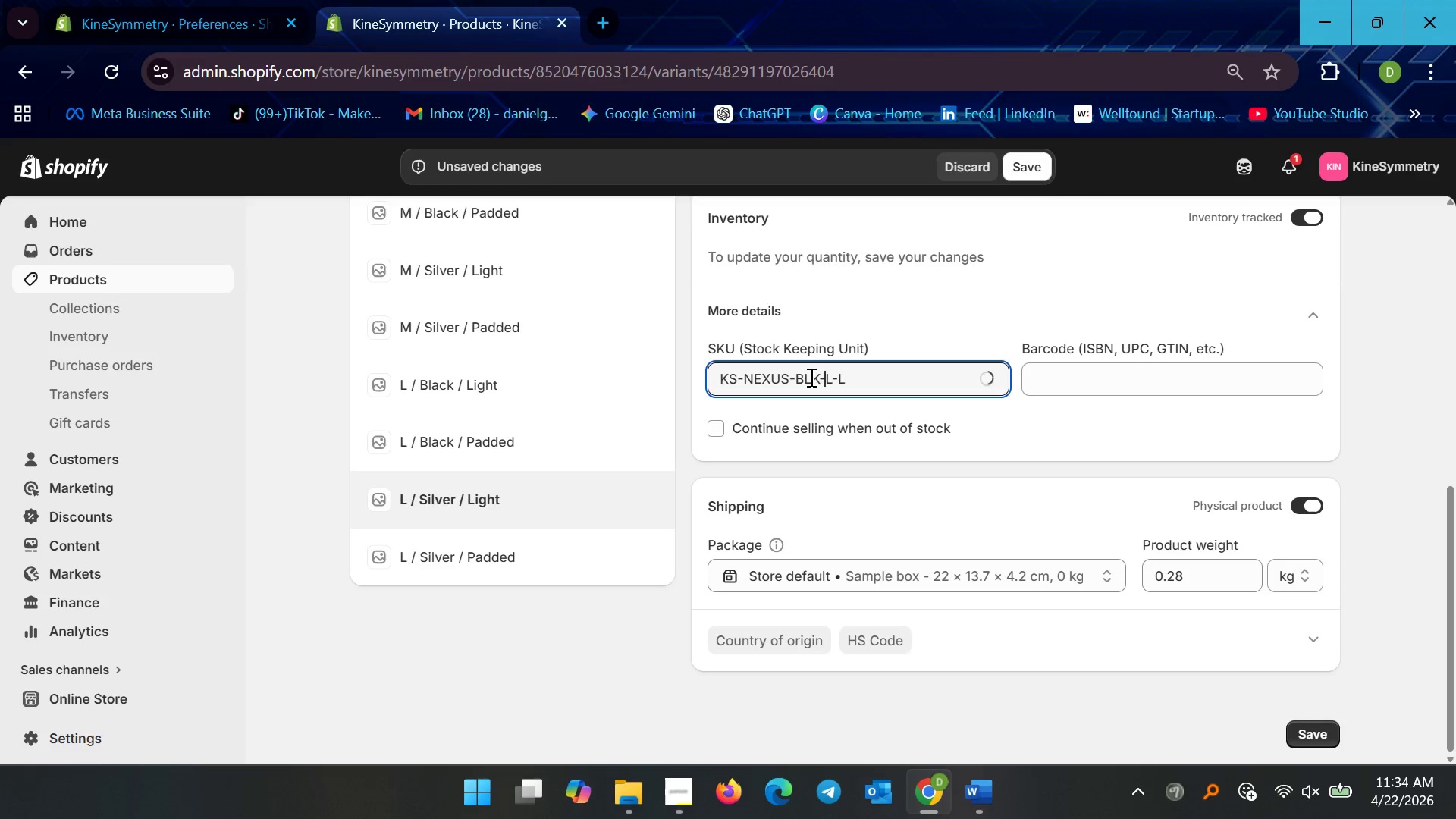 
key(ArrowLeft)
 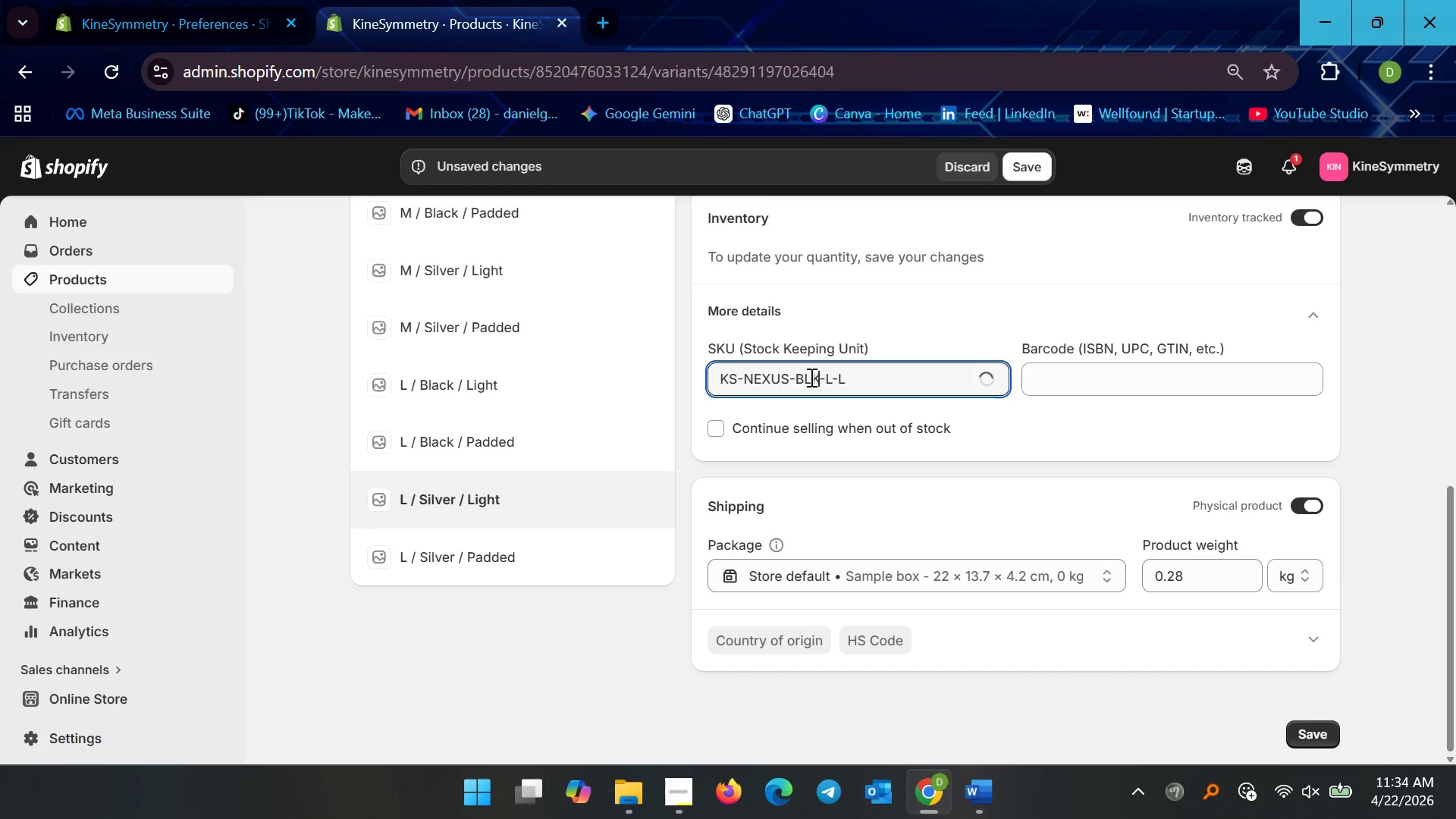 
key(Backspace)
key(Backspace)
key(Backspace)
type(ALV)
 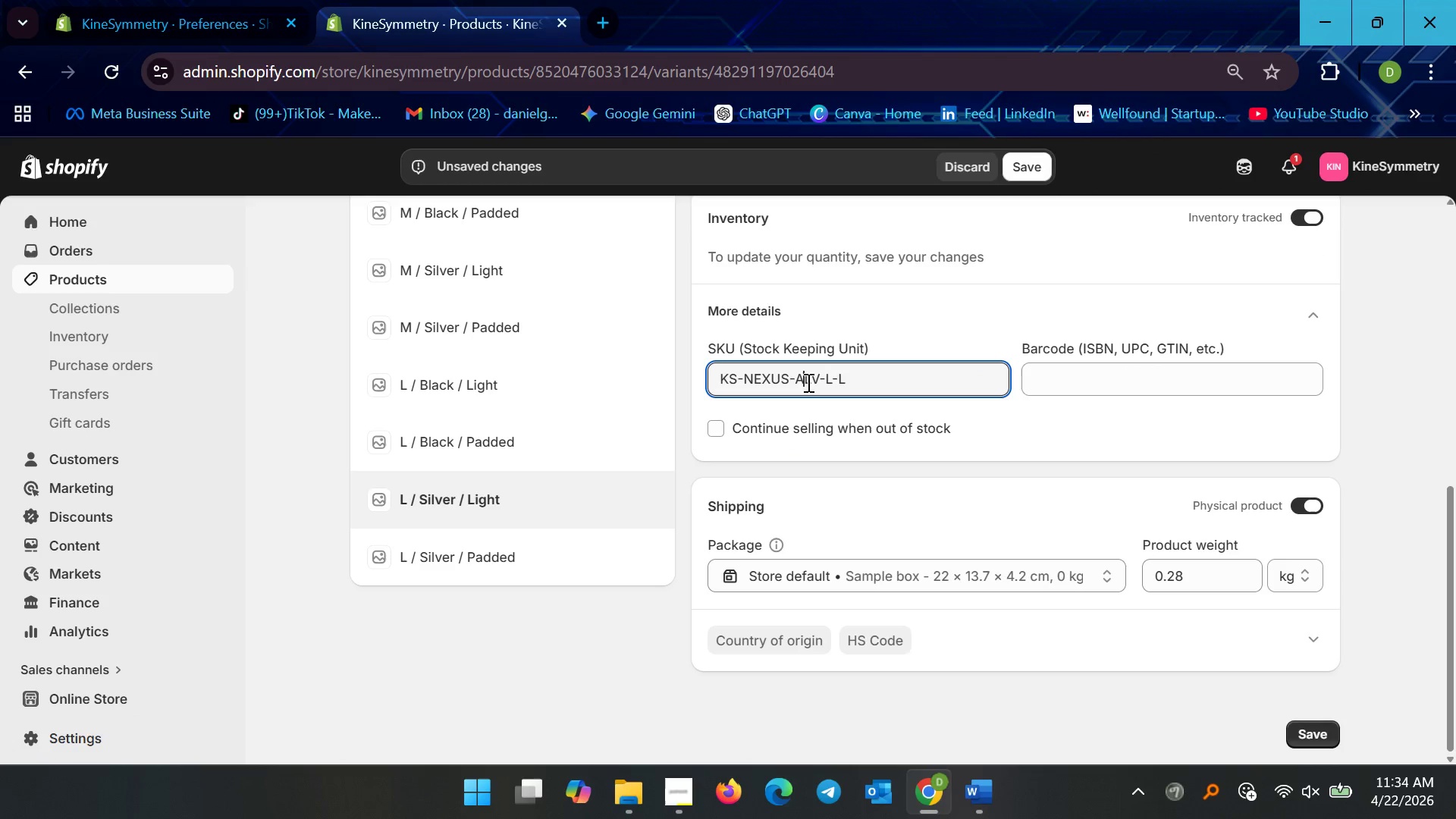 
key(Backspace)
 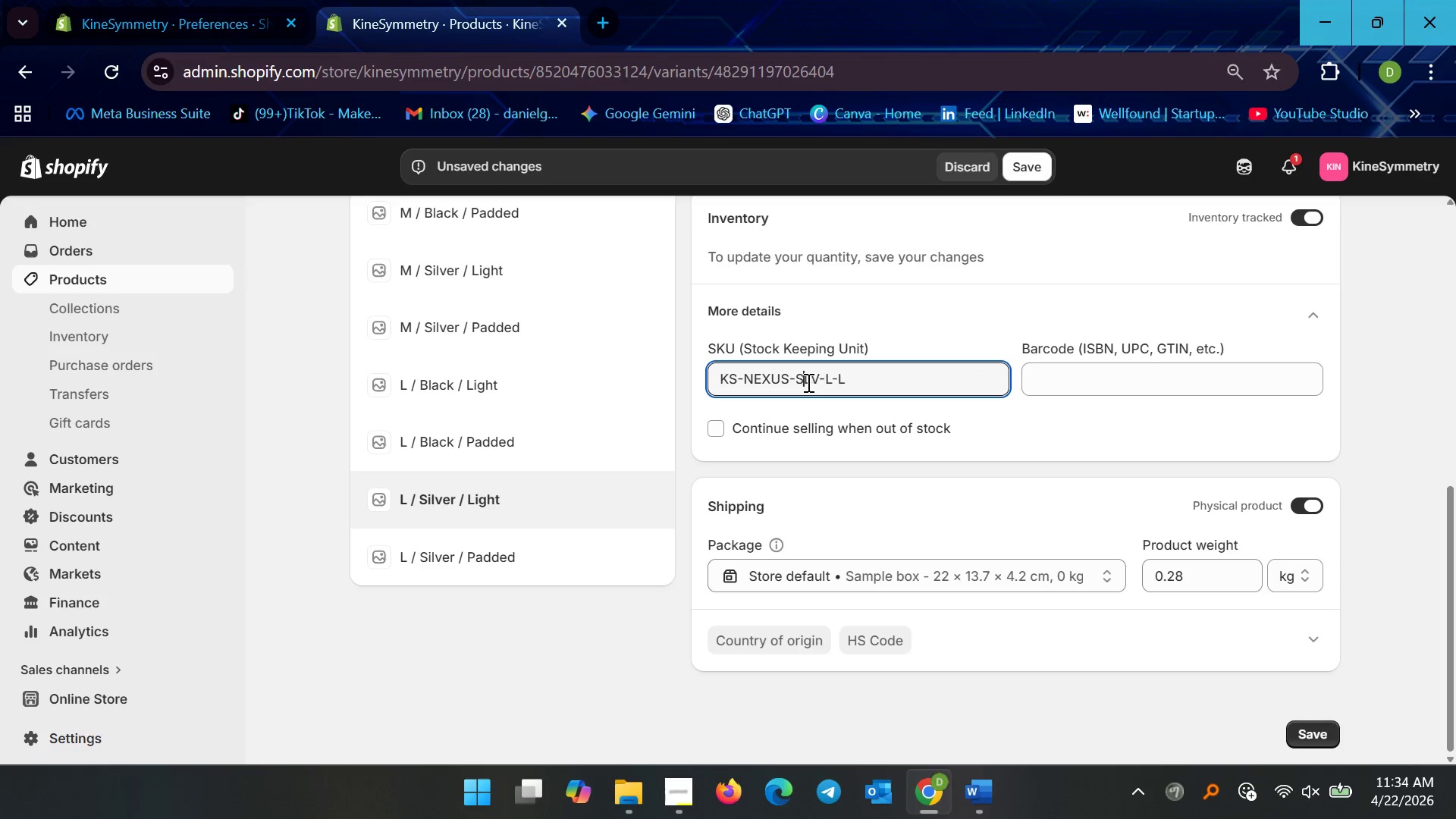 
key(S)
 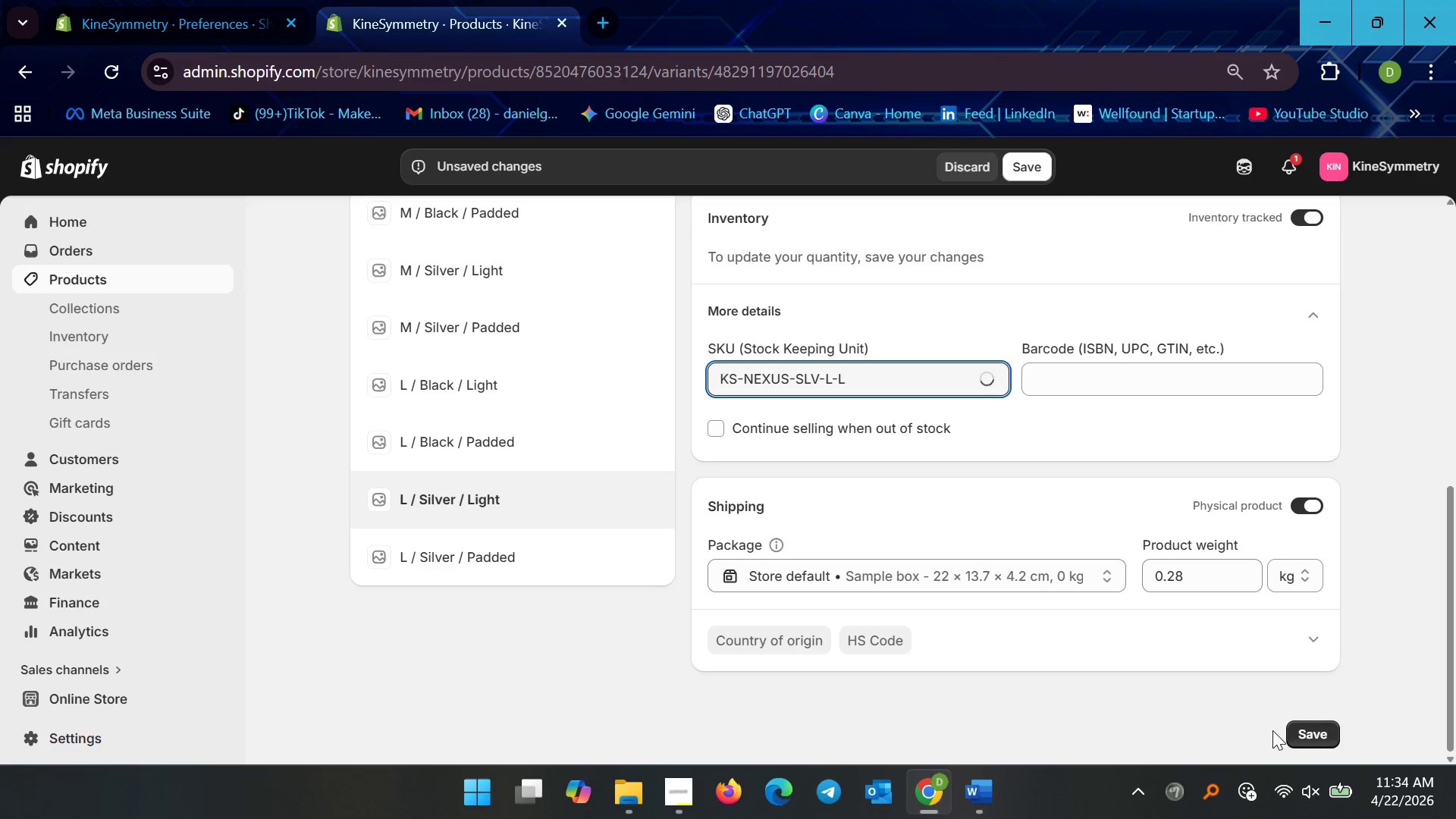 
left_click([1333, 745])
 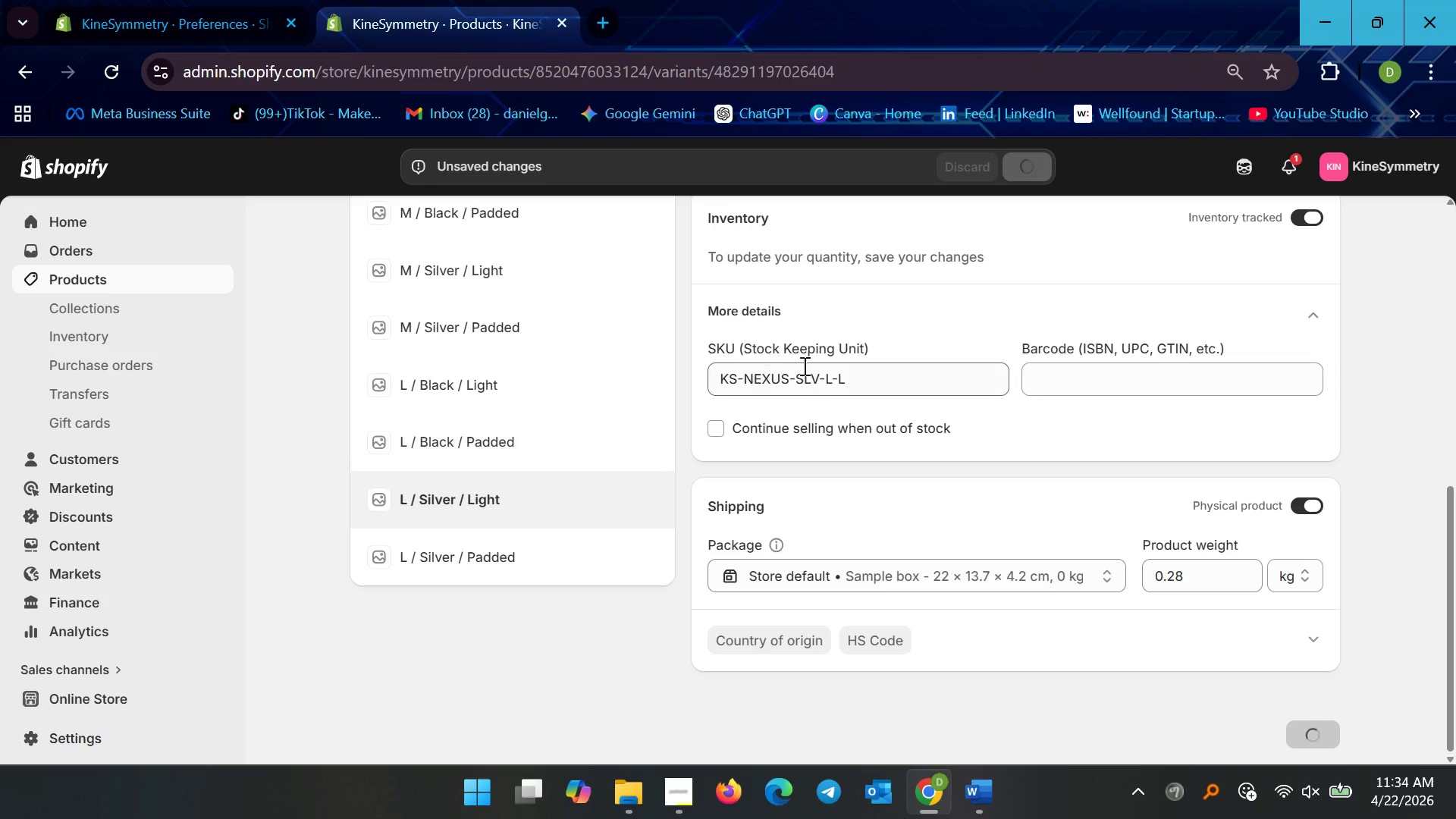 
left_click([779, 394])
 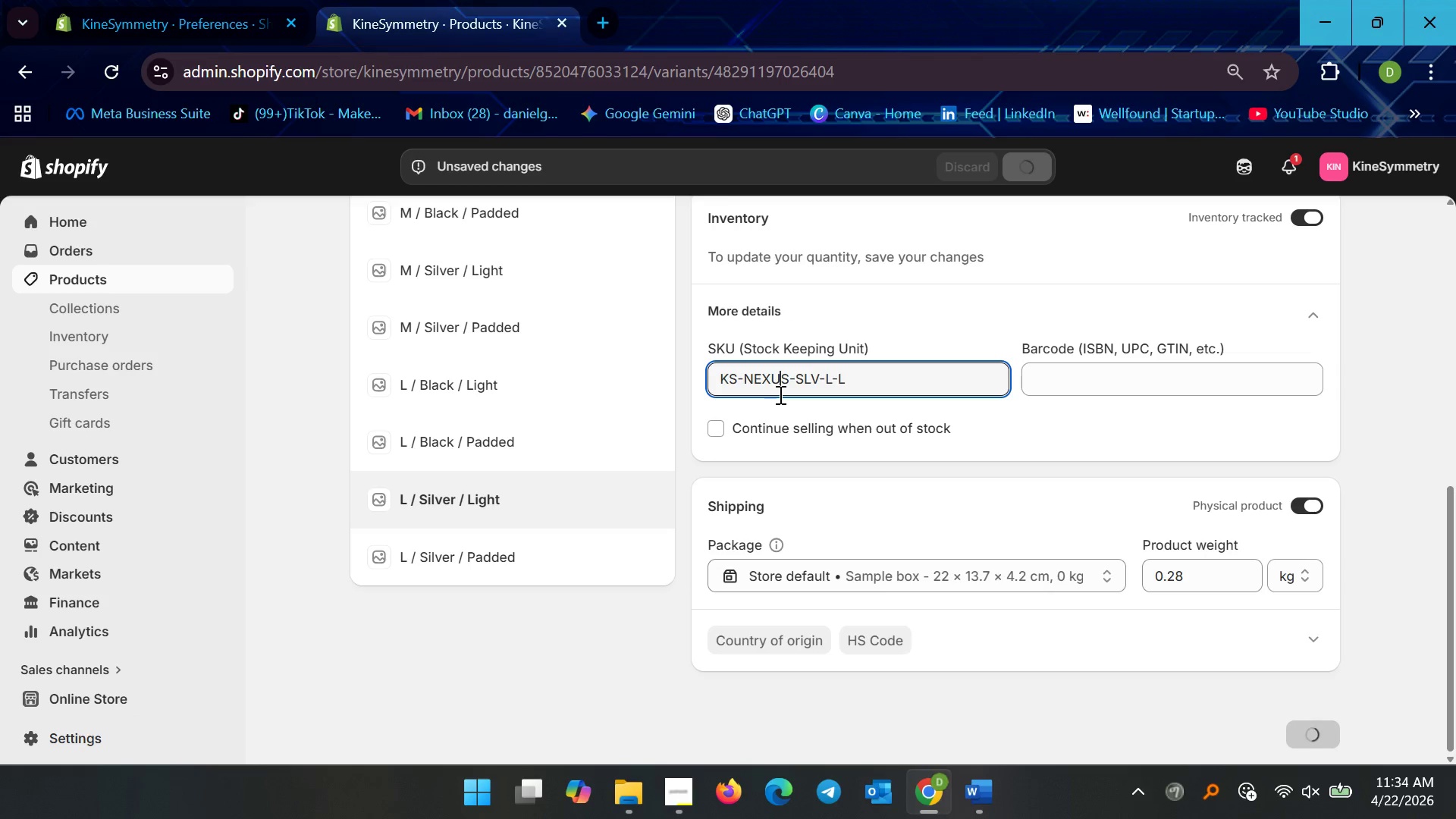 
key(Control+A)
 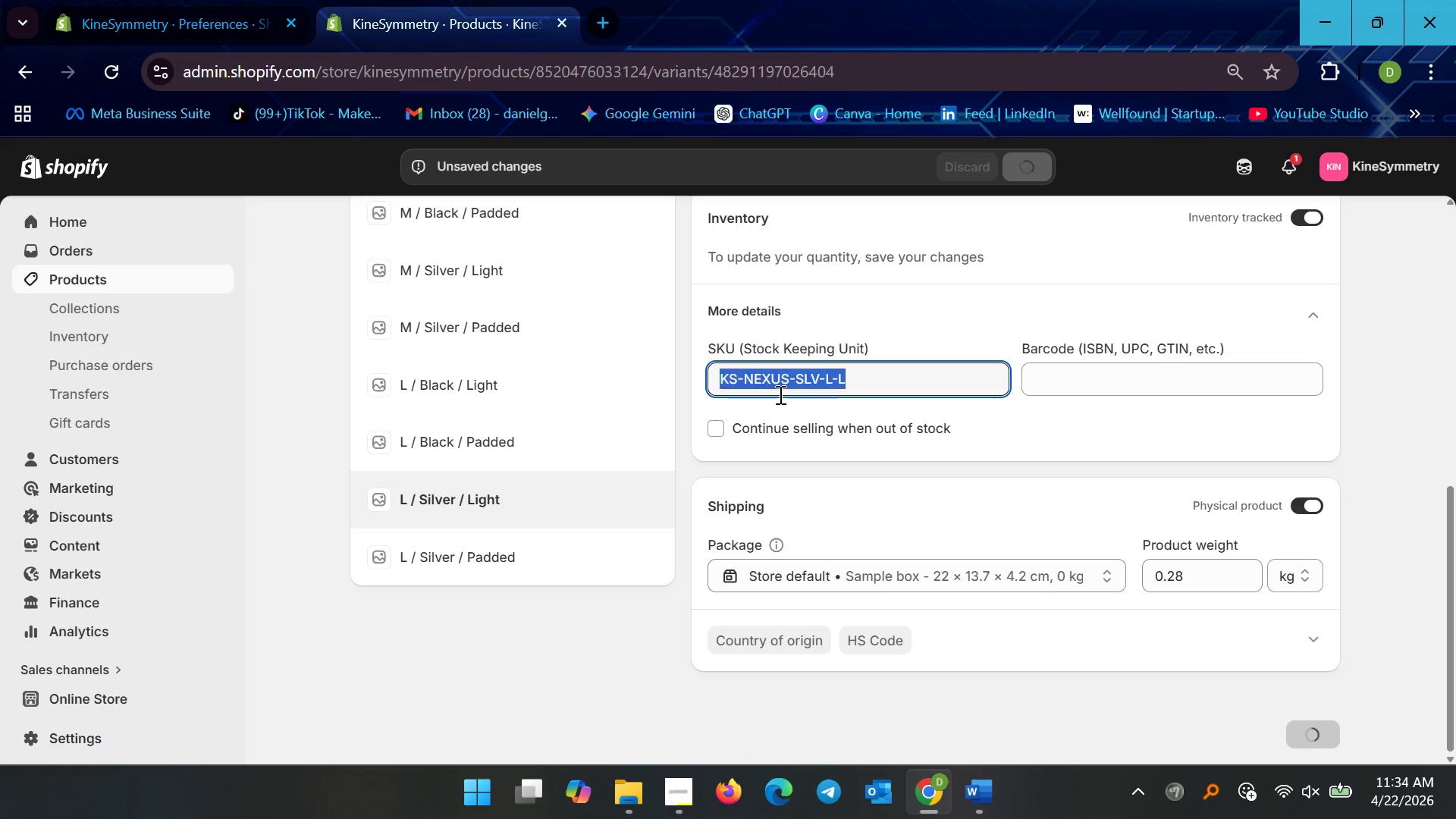 
key(Control+C)
 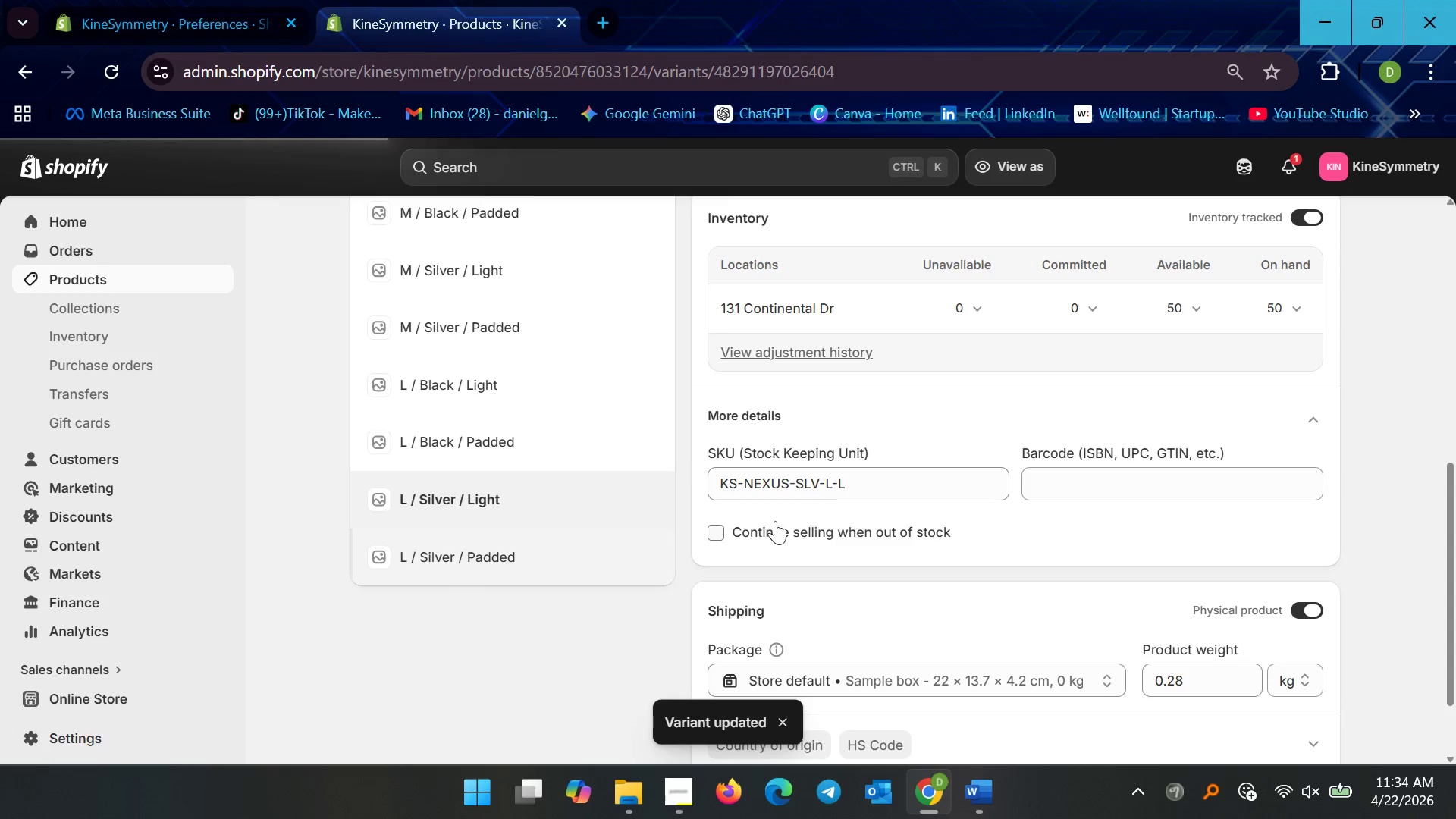 
scroll: coordinate [792, 585], scroll_direction: down, amount: 6.0
 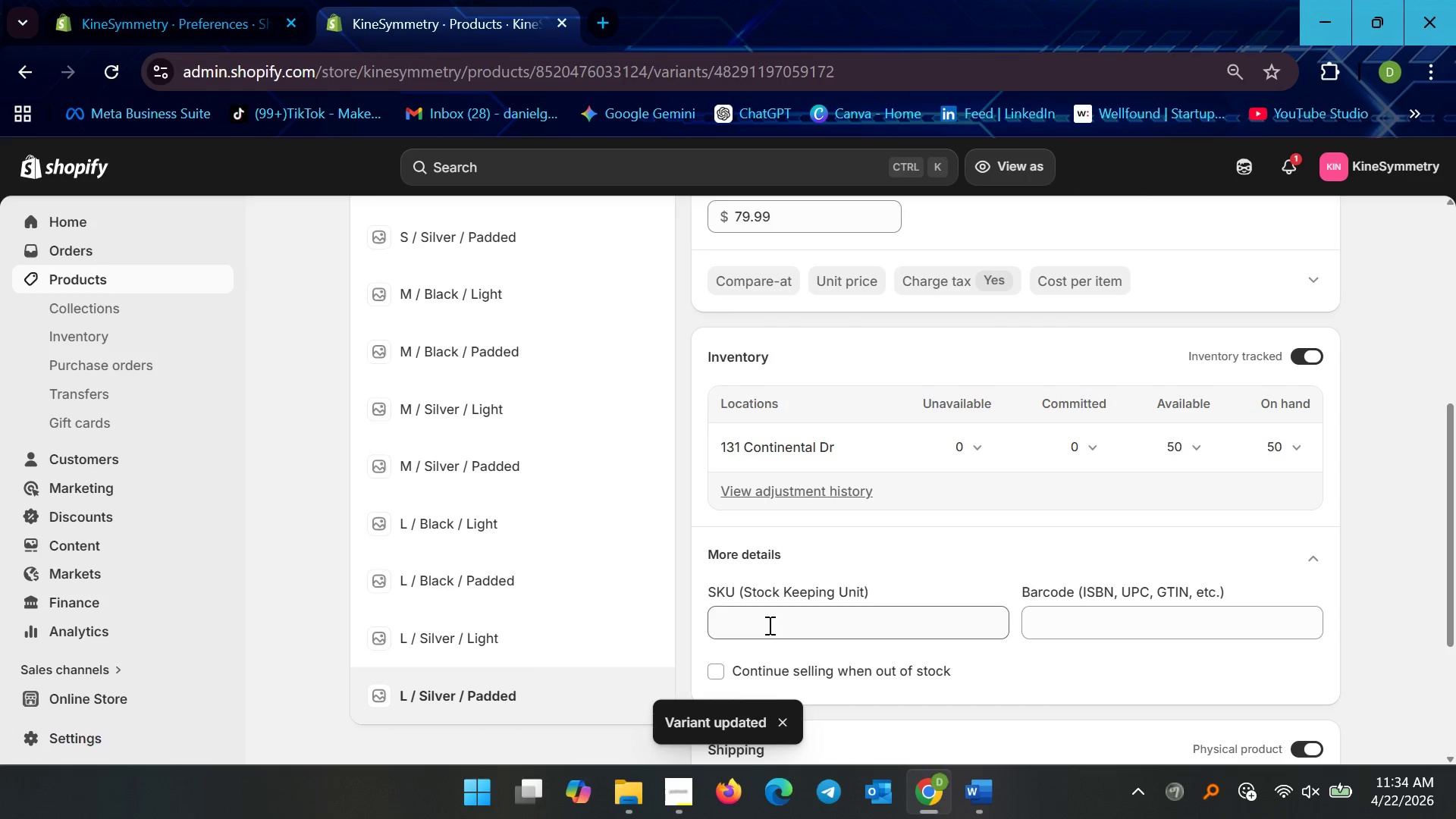 
key(Control+V)
 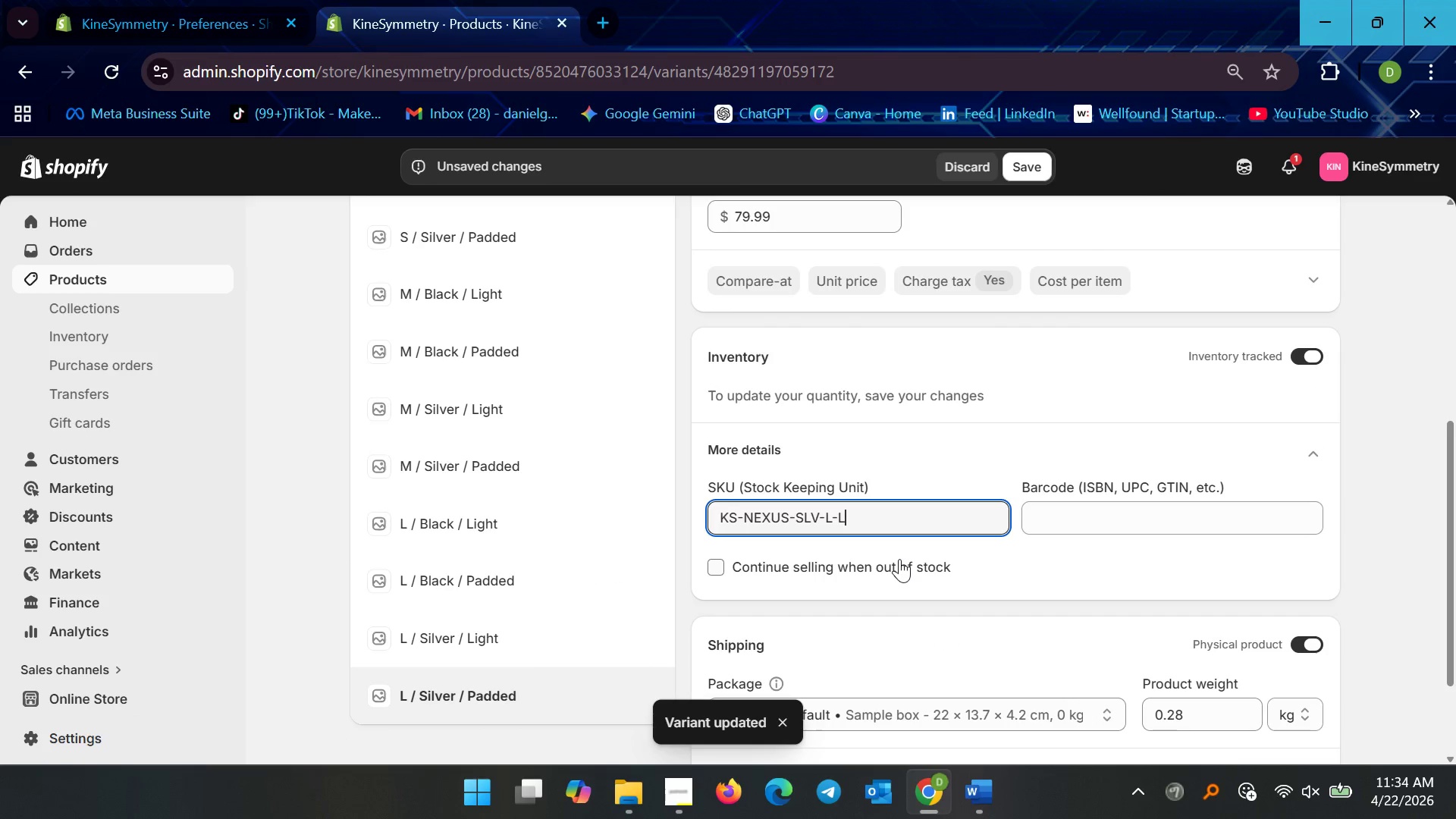 
key(Backspace)
 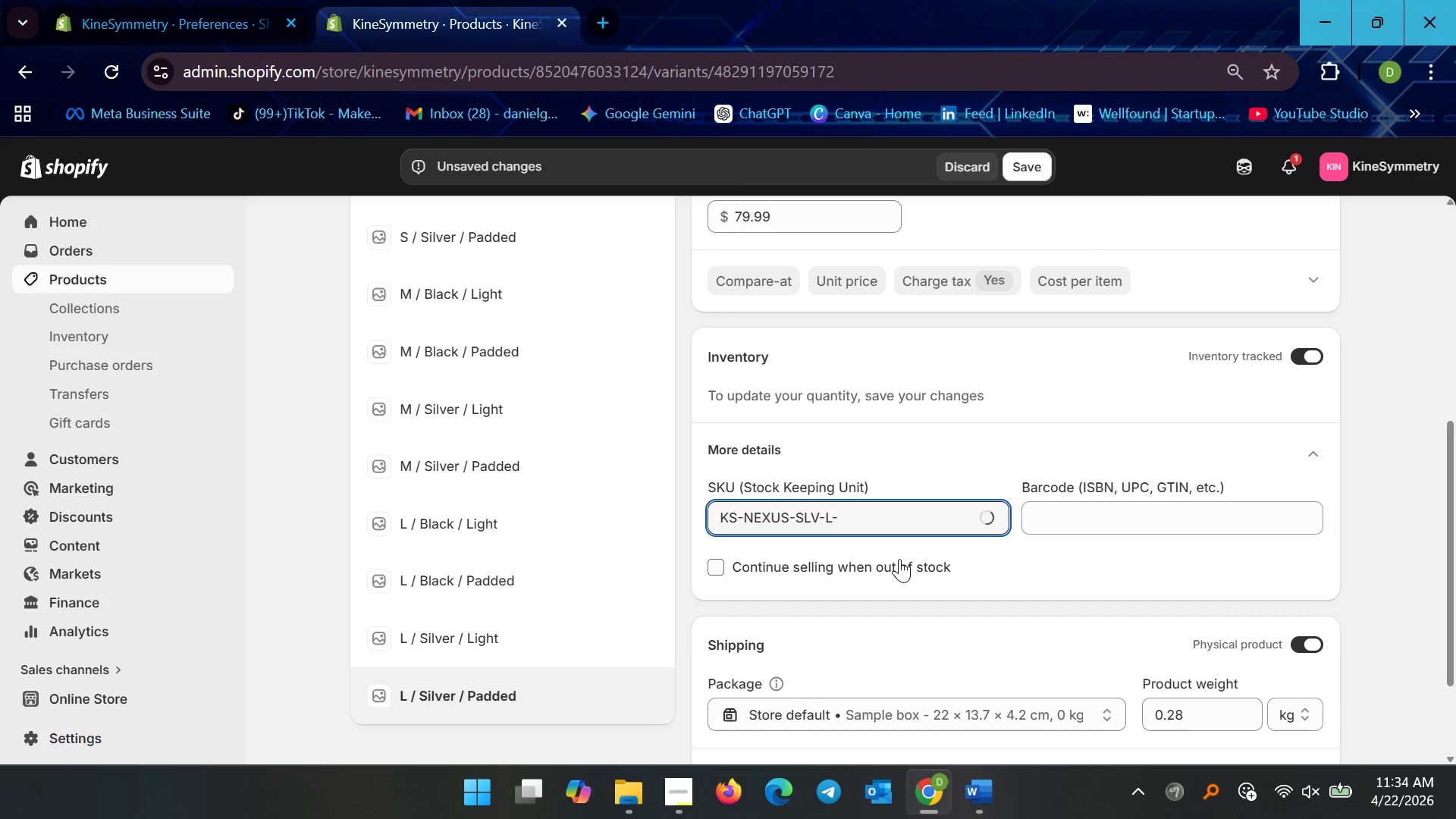 
key(P)
 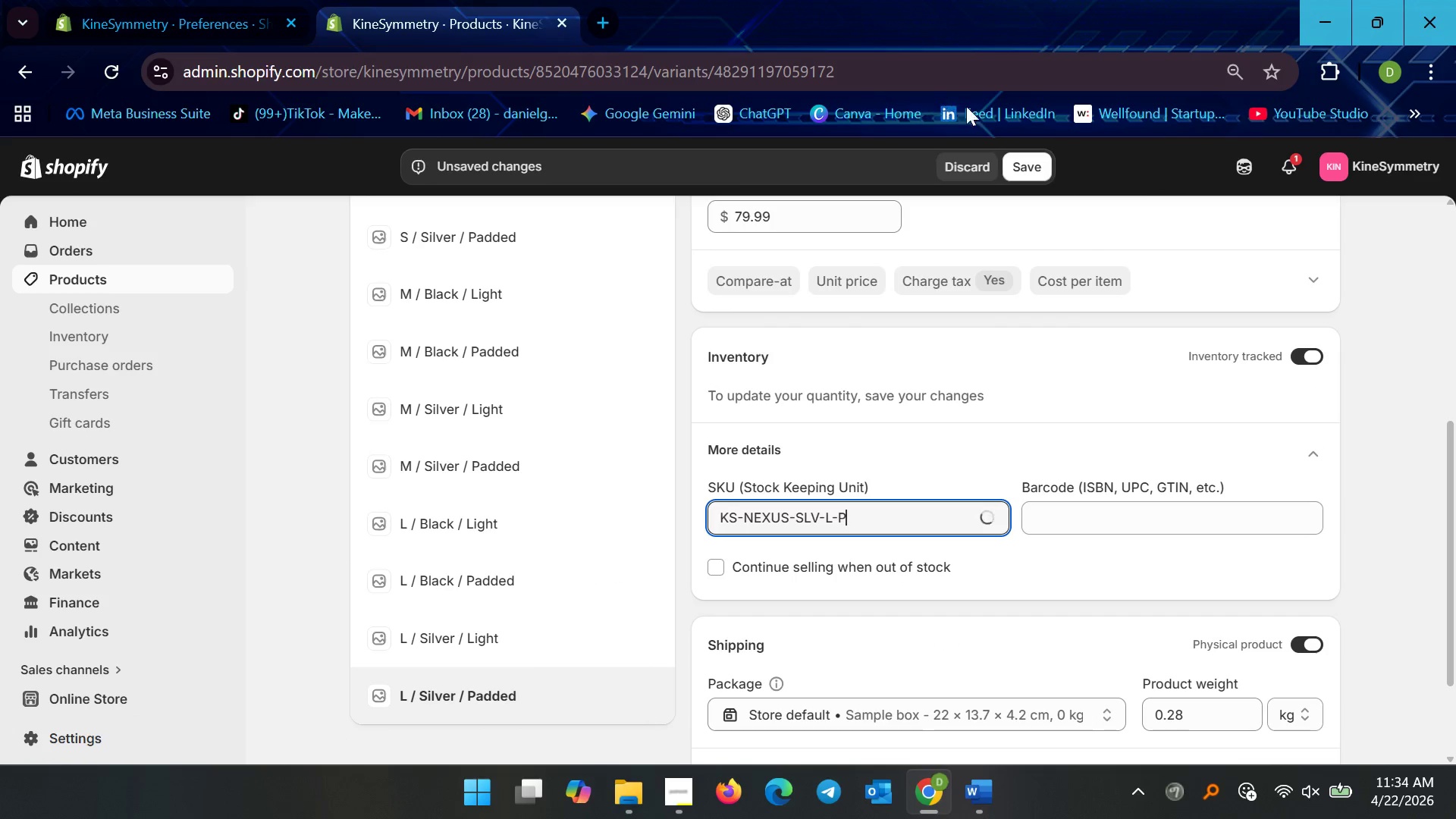 
left_click([1039, 167])
 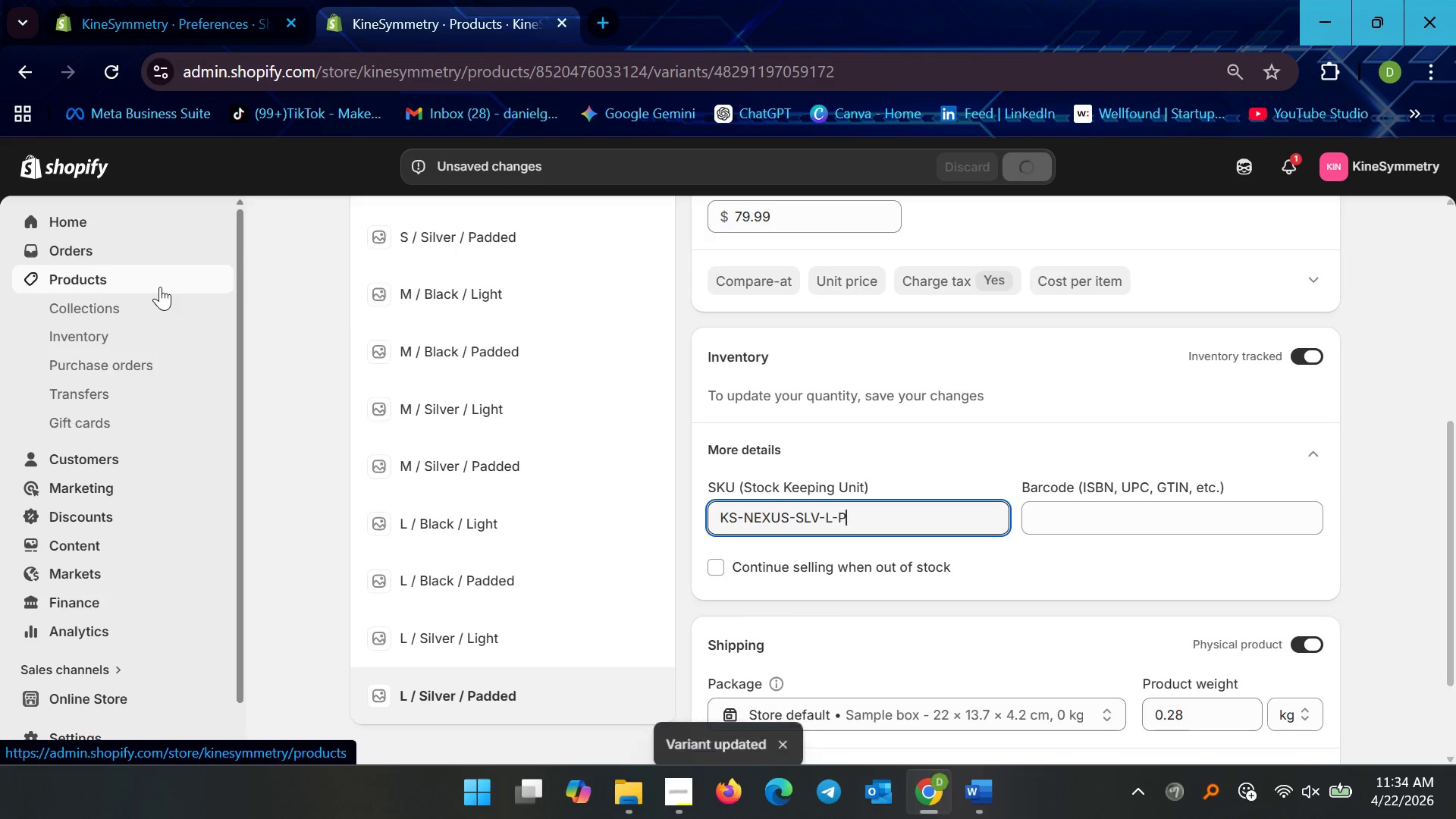 
left_click([675, 799])